 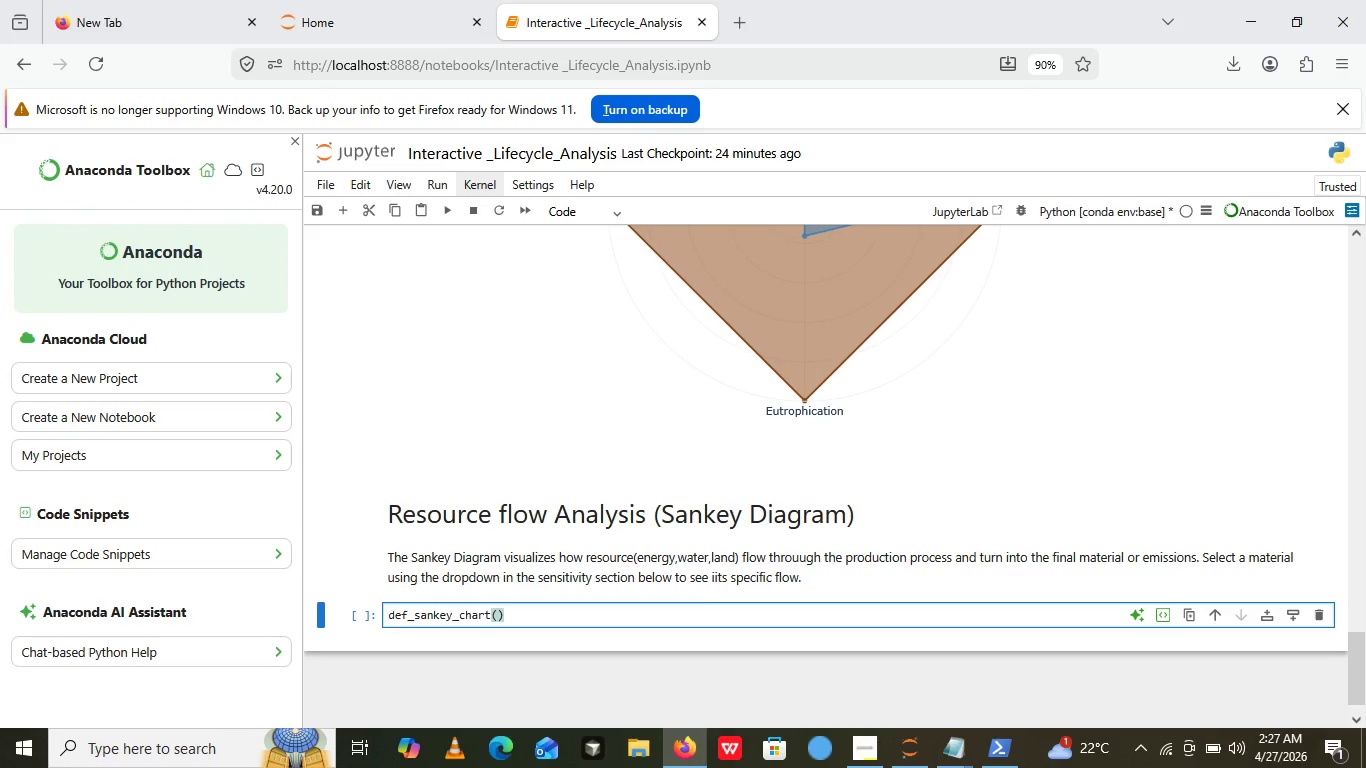 
key(ArrowLeft)
 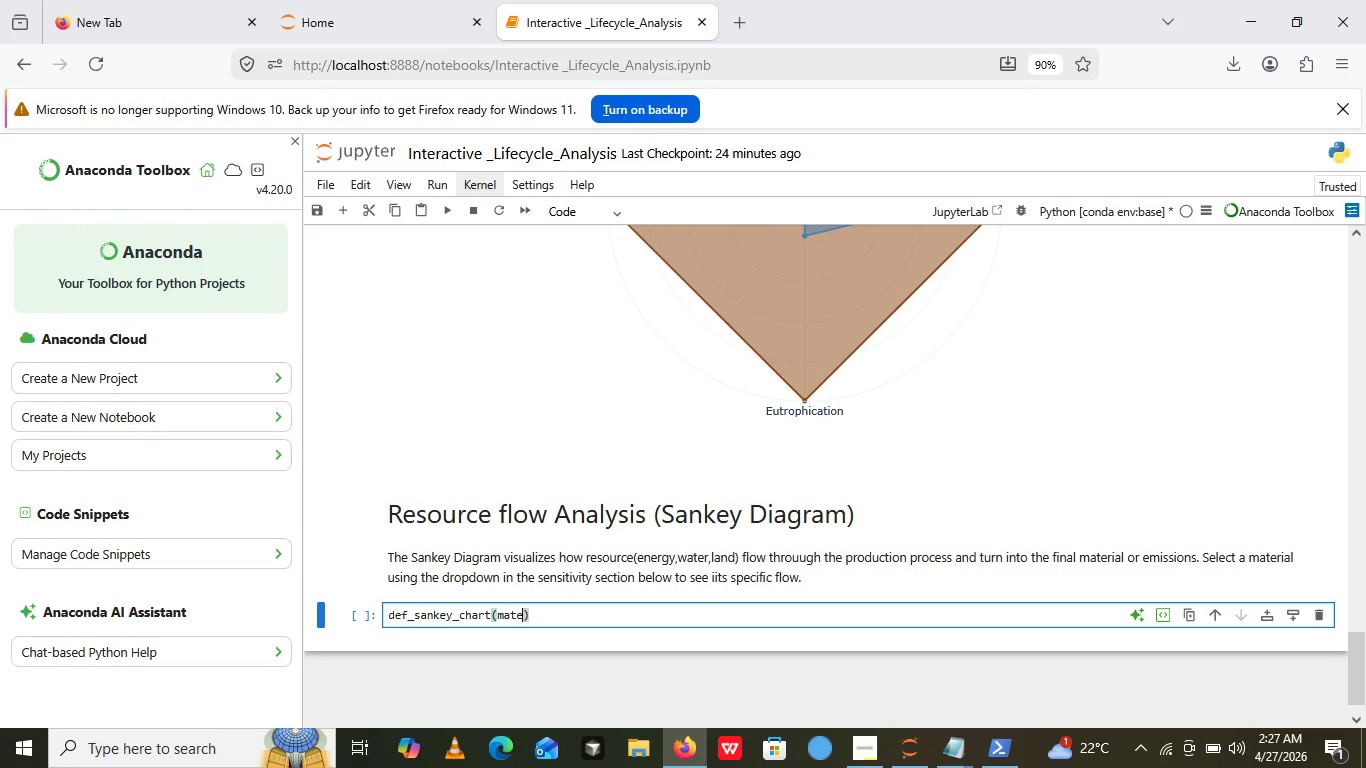 
type(material='')
 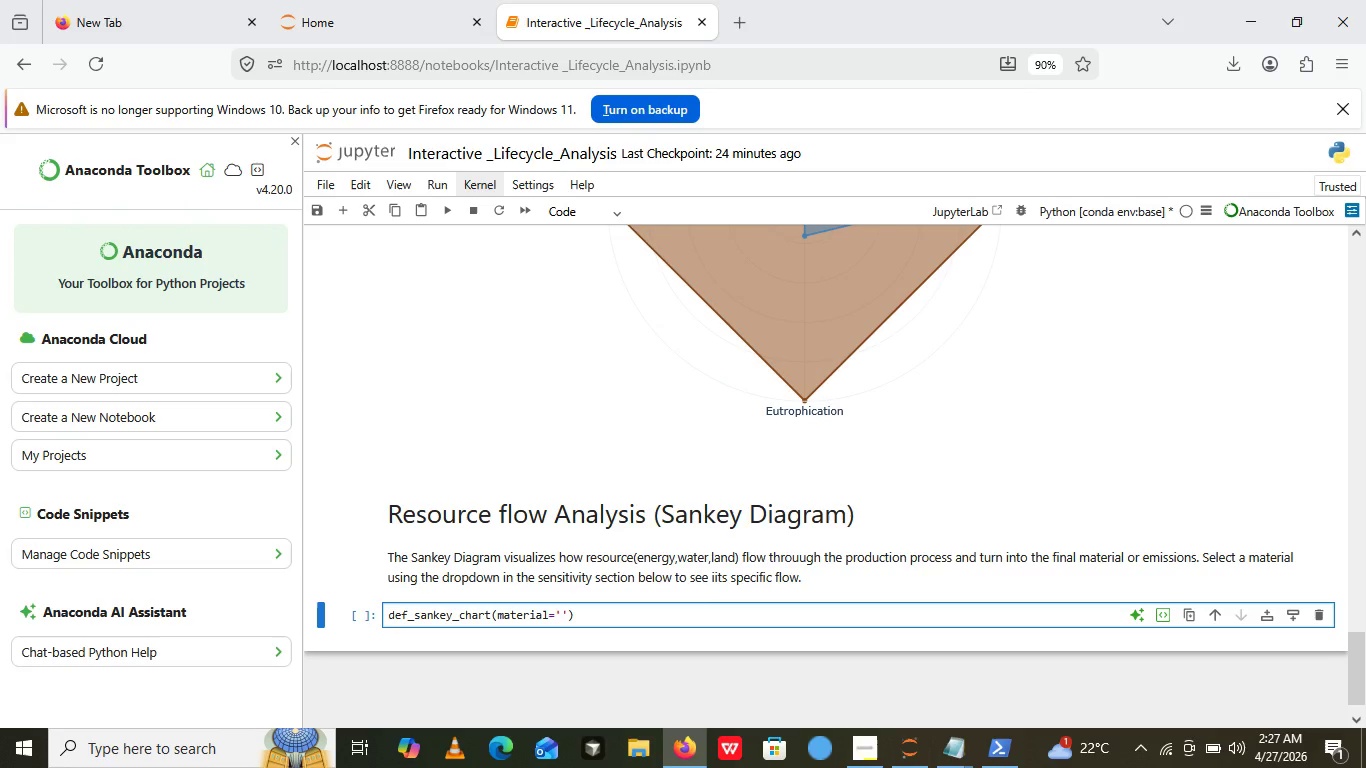 
key(ArrowLeft)
 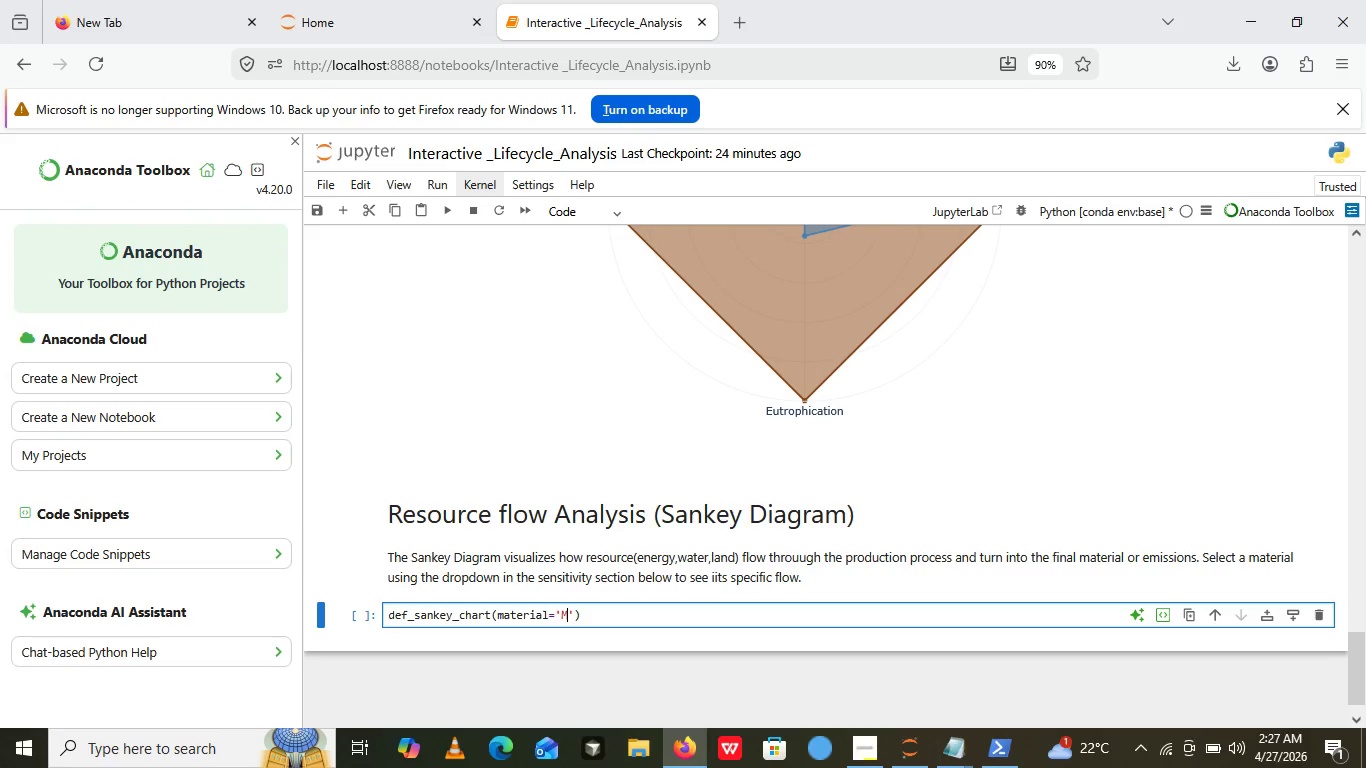 
type(My)
 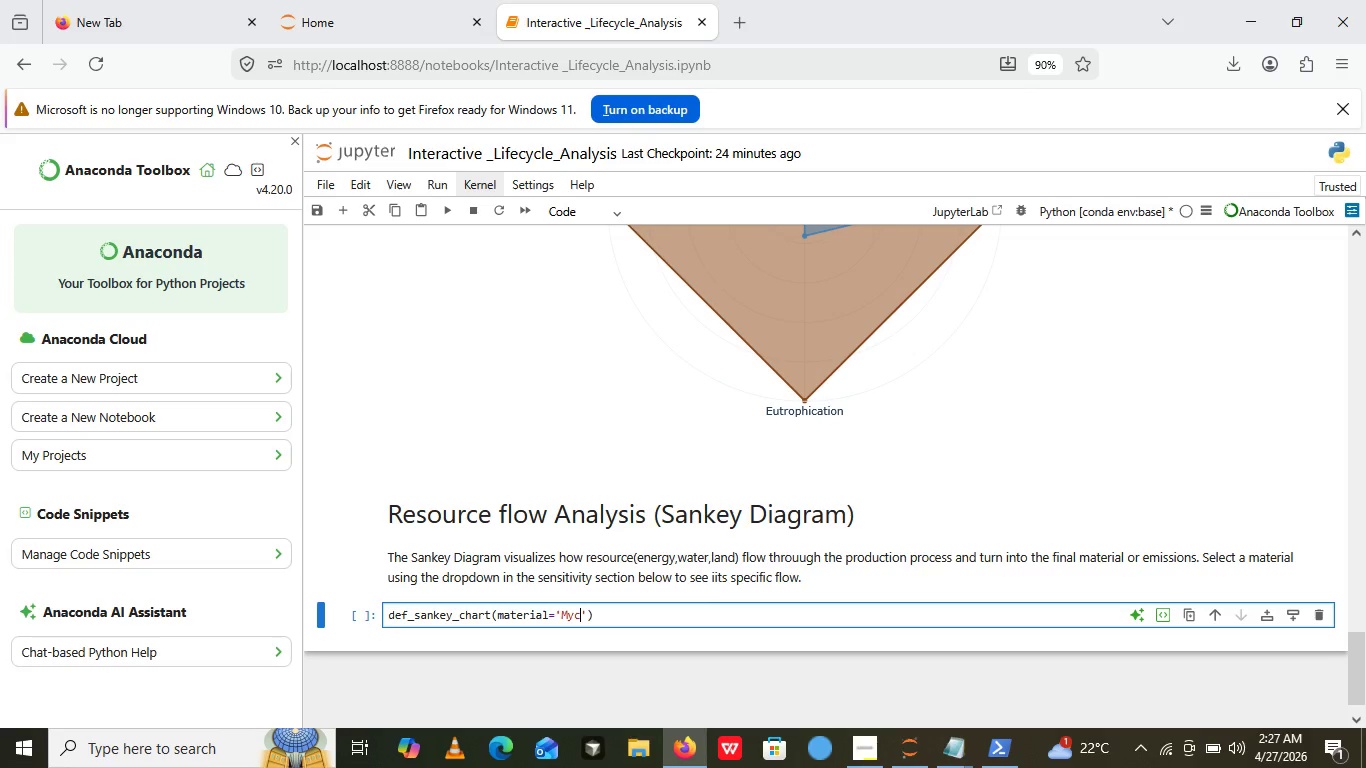 
type(celium Comopsite)
 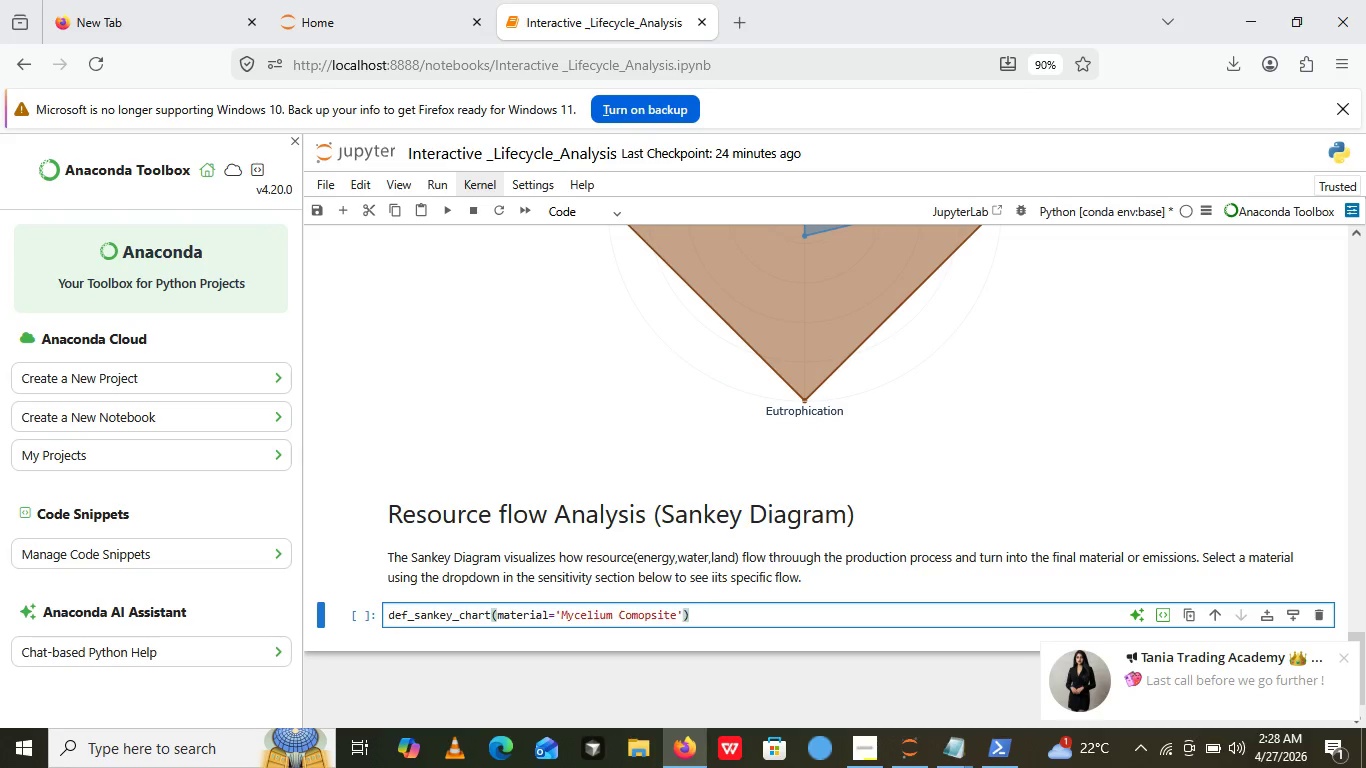 
key(ArrowRight)
 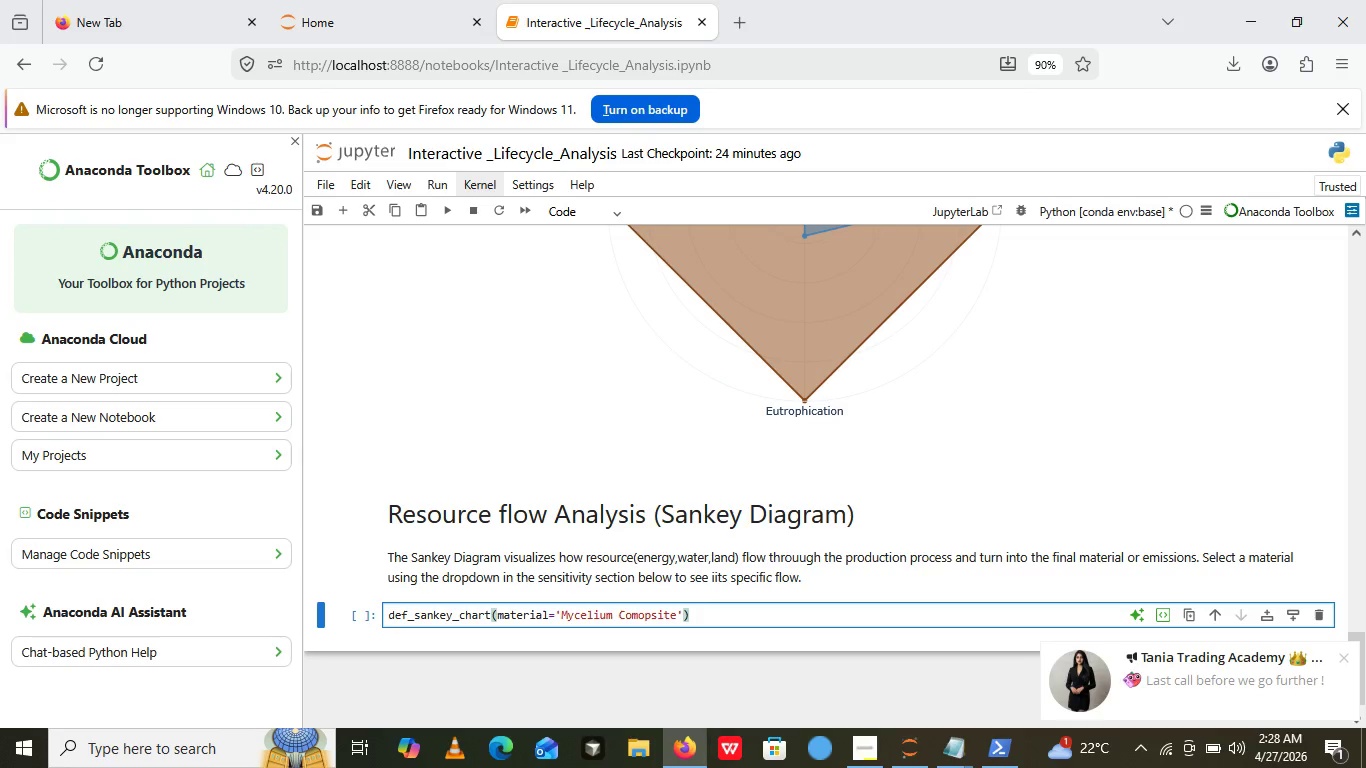 
key(ArrowRight)
 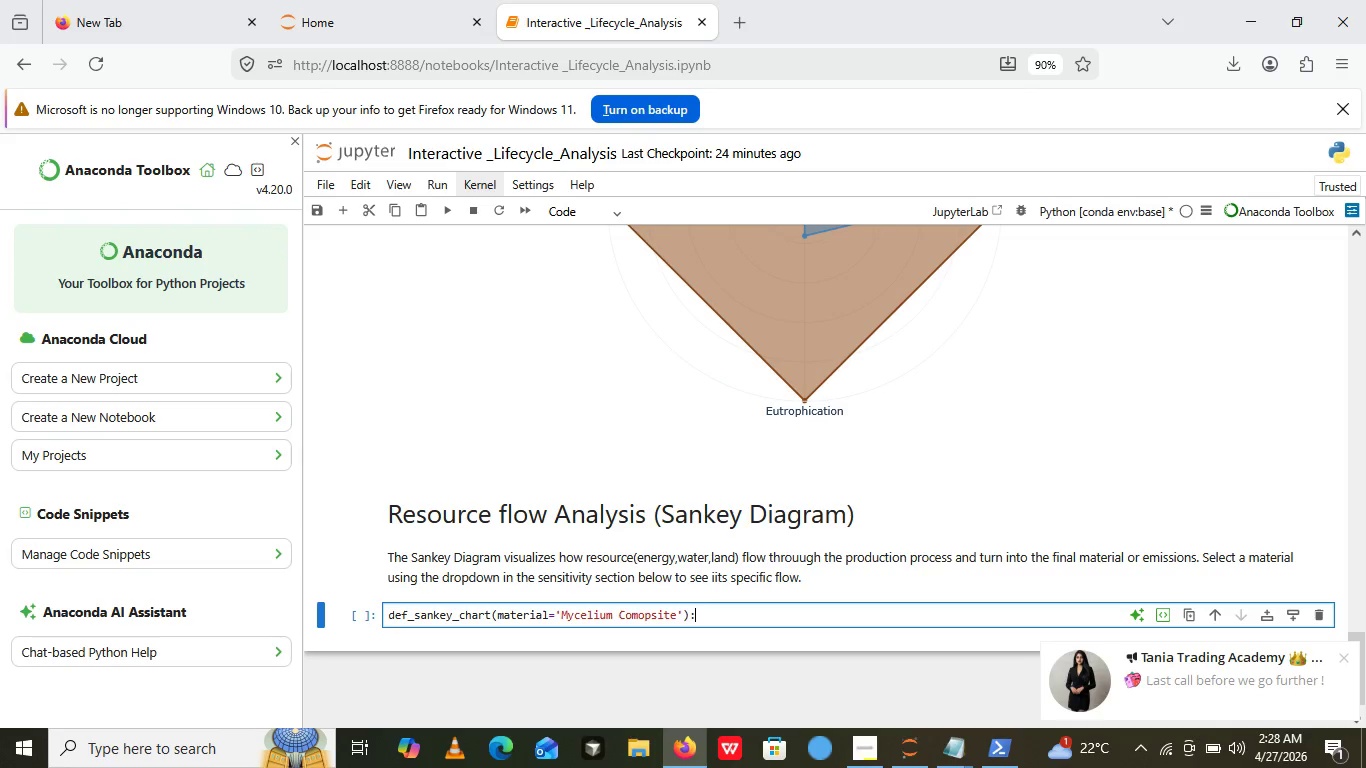 
key(Shift+Semicolon)
 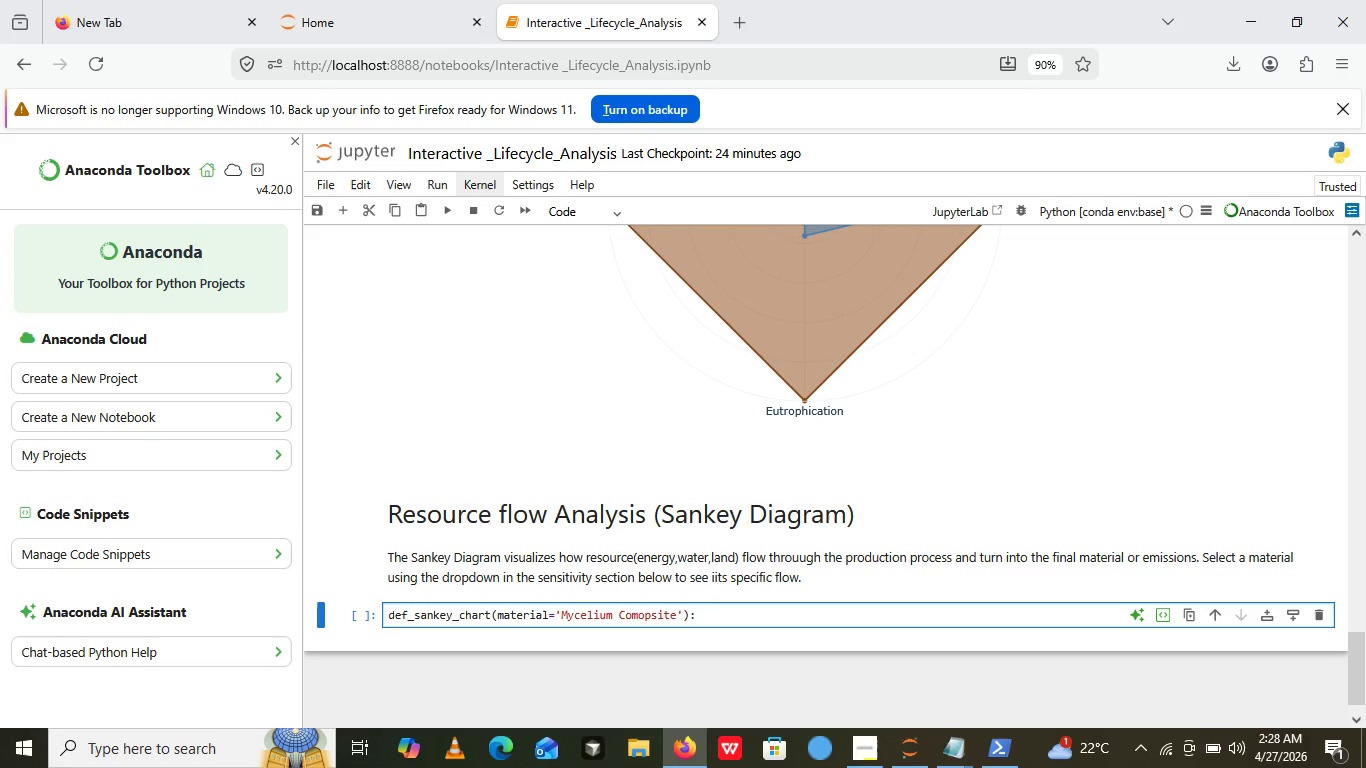 
wait(6.08)
 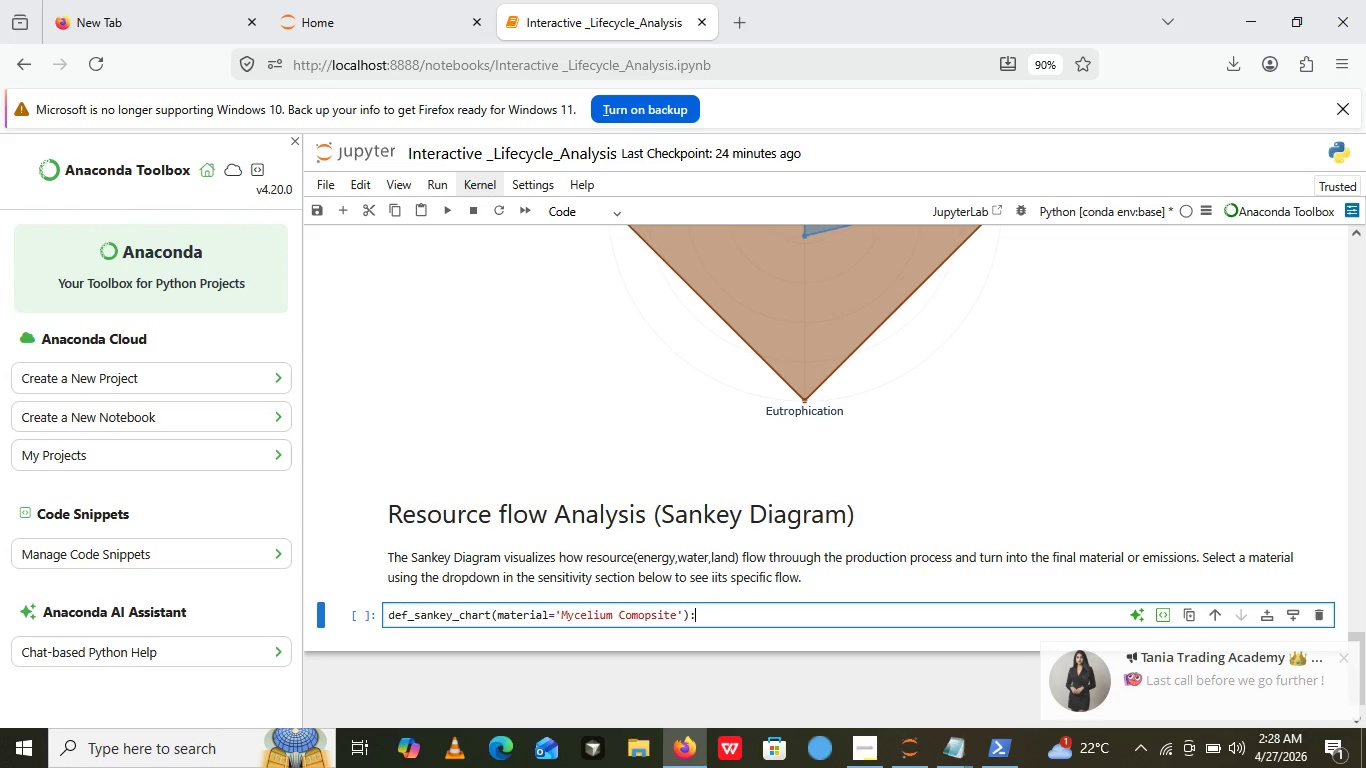 
key(Enter)
 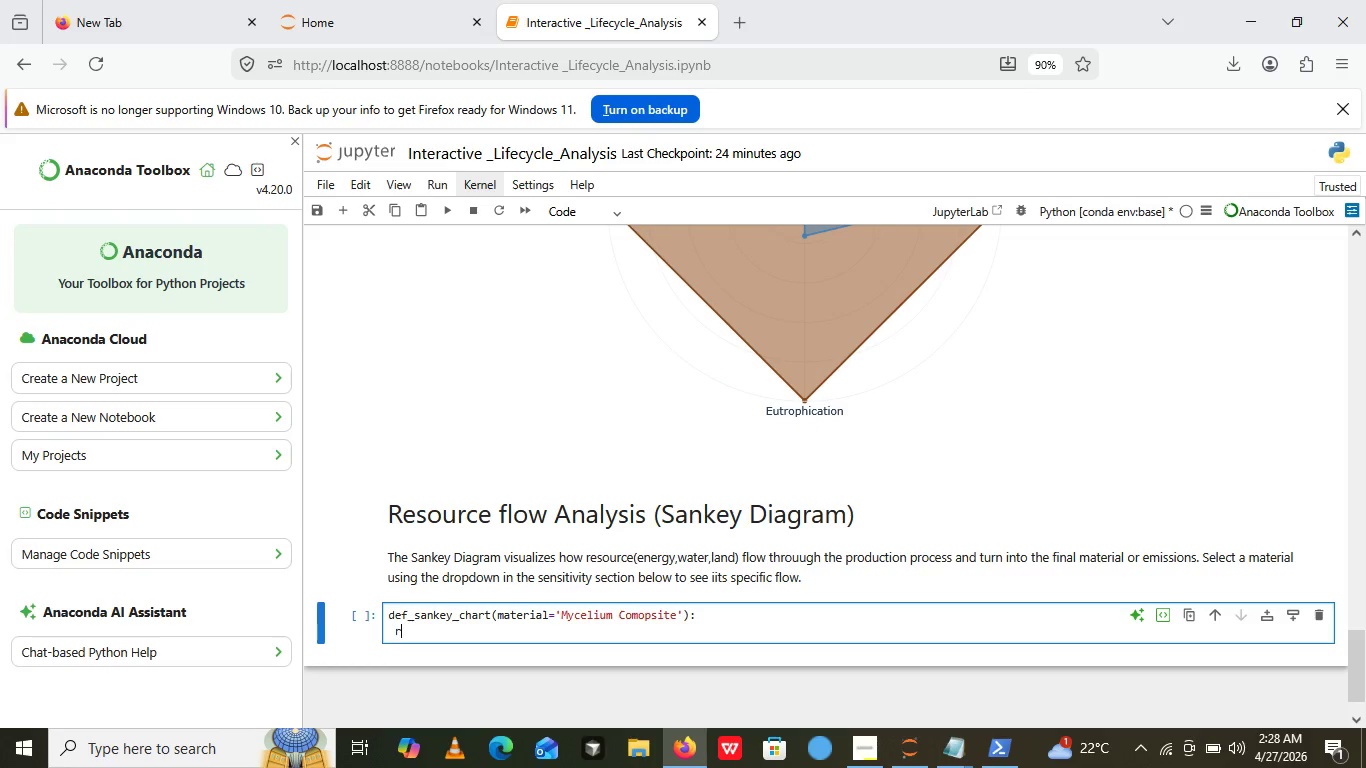 
type( row = data[])
 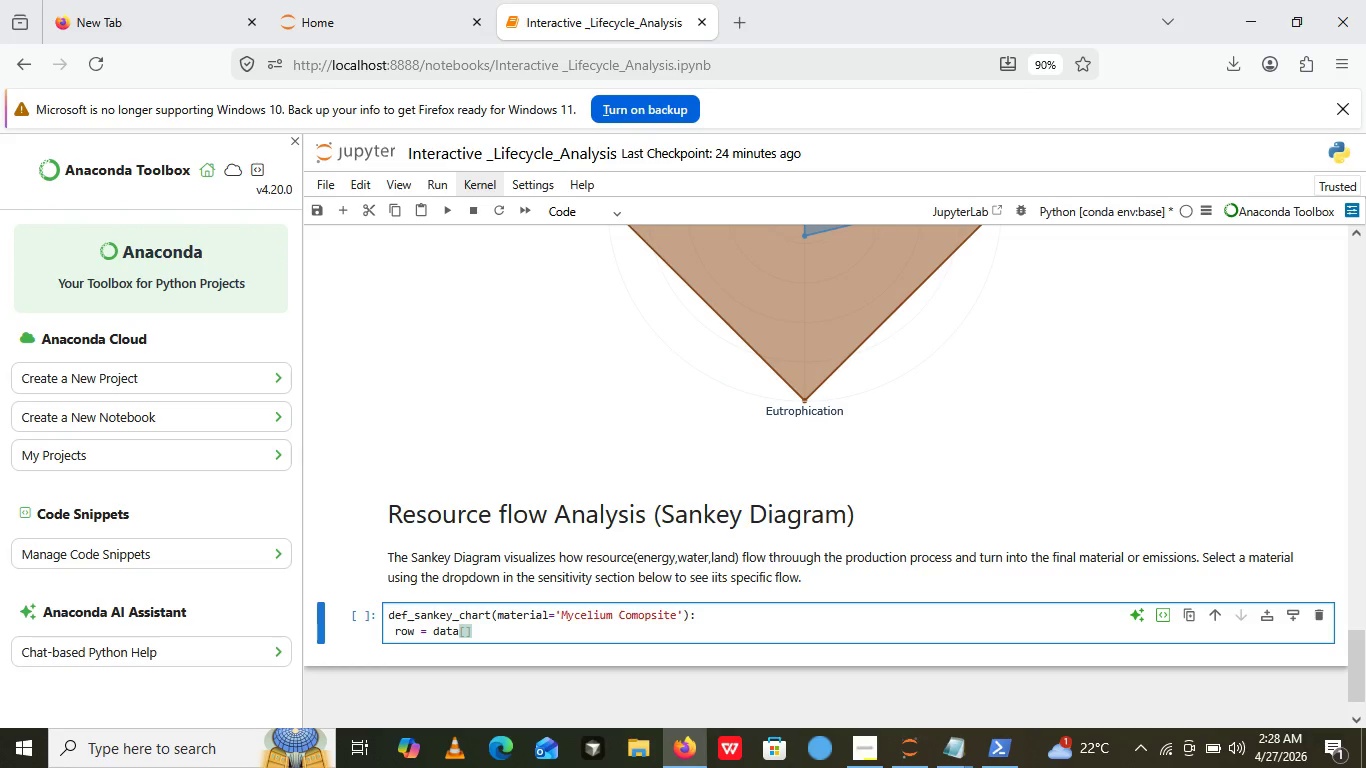 
key(ArrowLeft)
 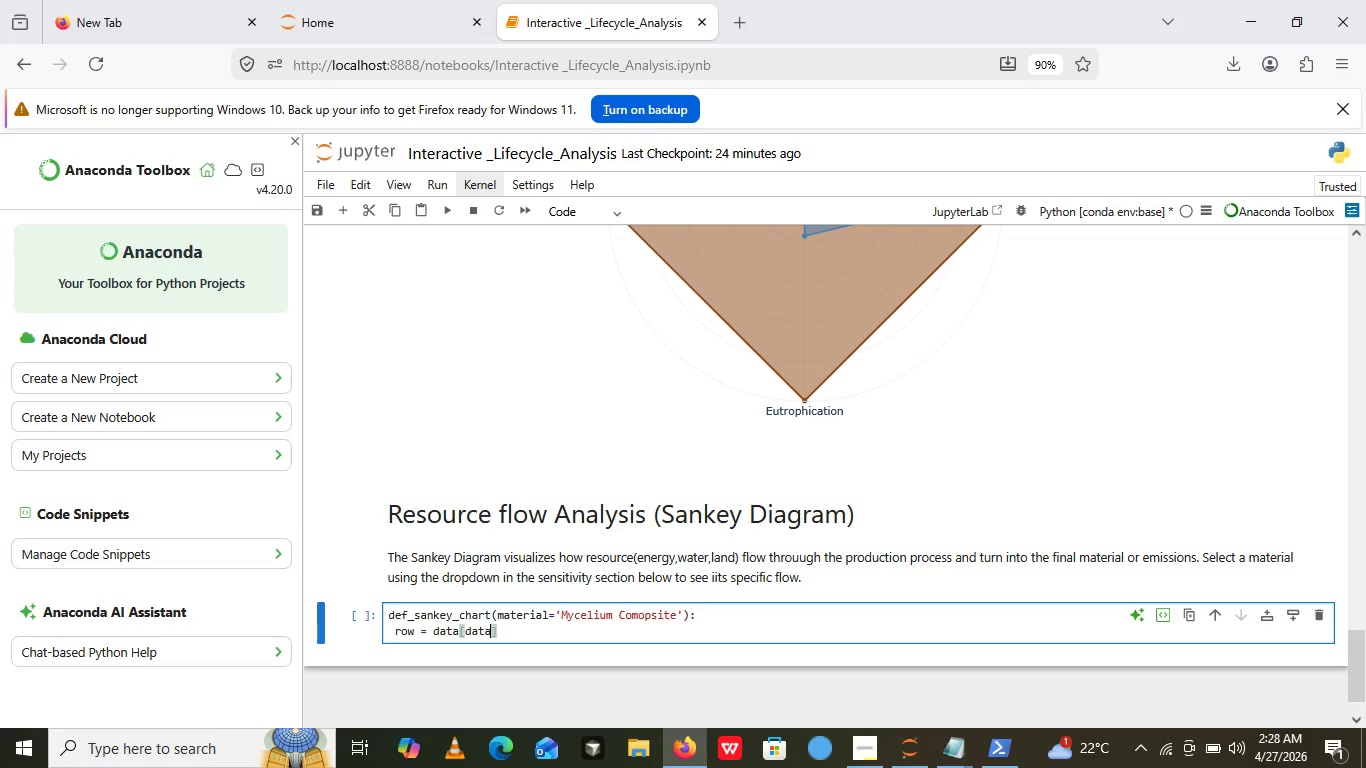 
type(data[])
 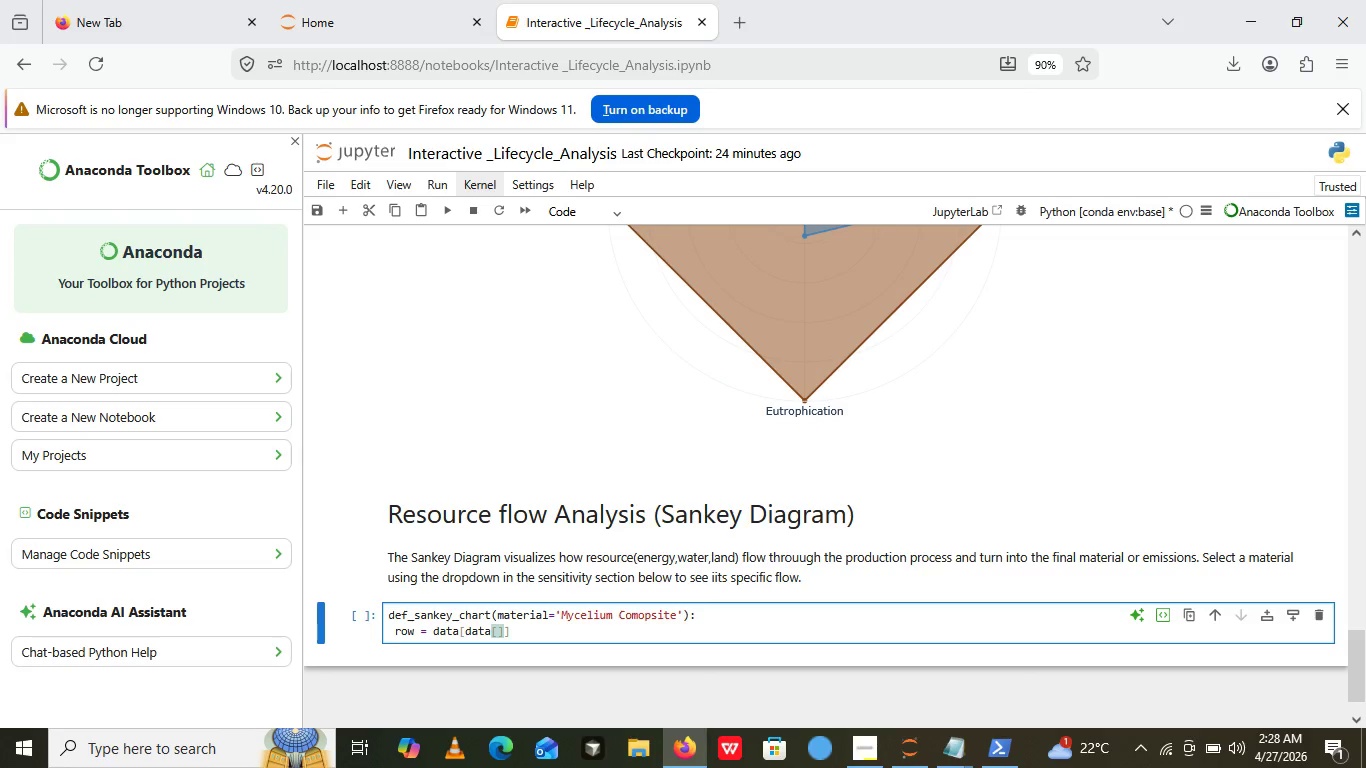 
key(ArrowLeft)
 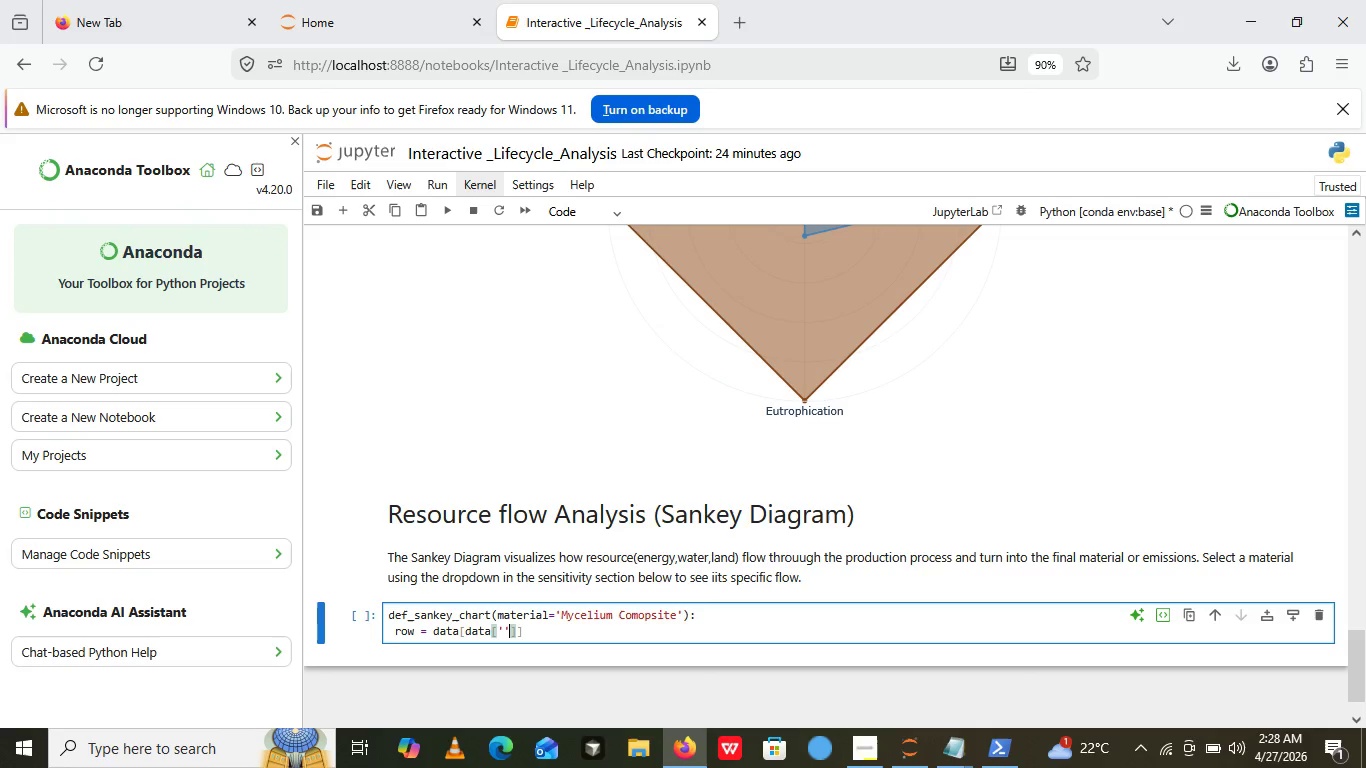 
key(Quote)
 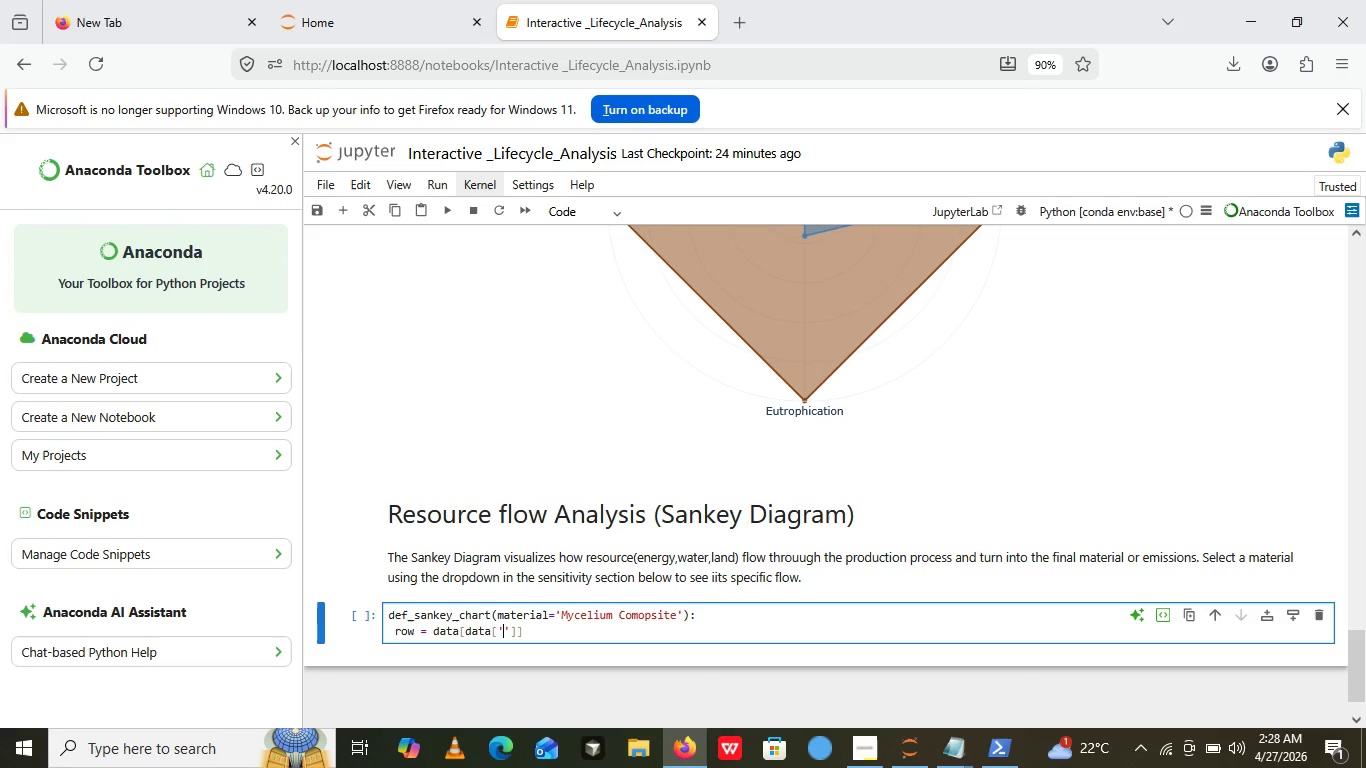 
key(Quote)
 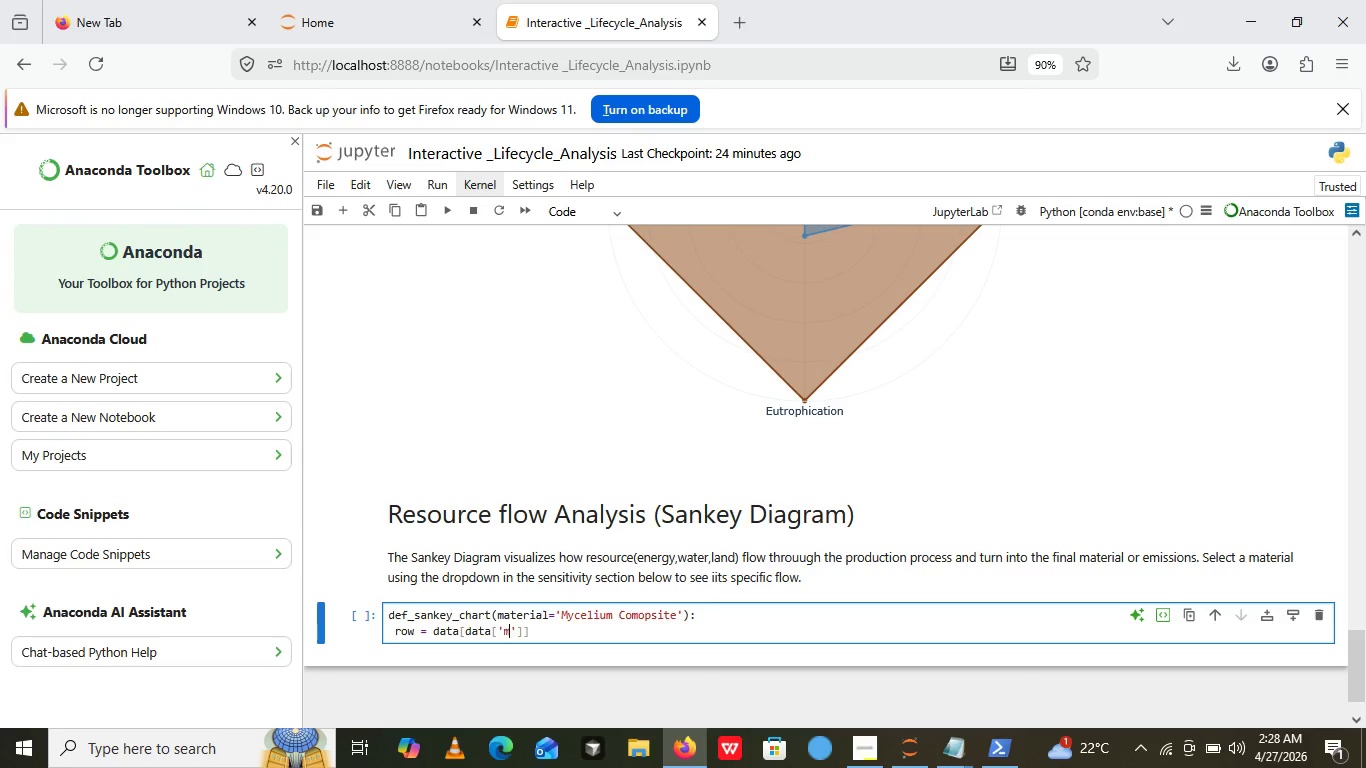 
key(ArrowLeft)
 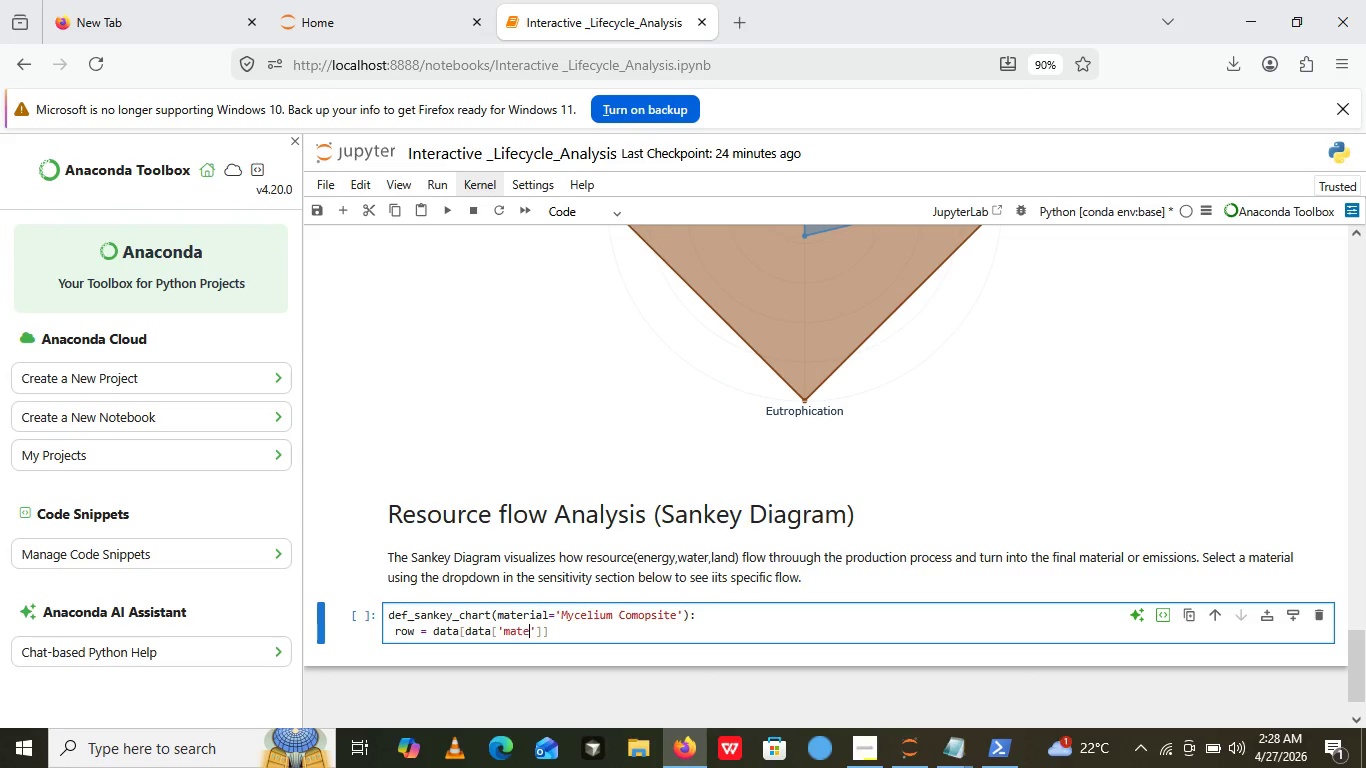 
type(material)
 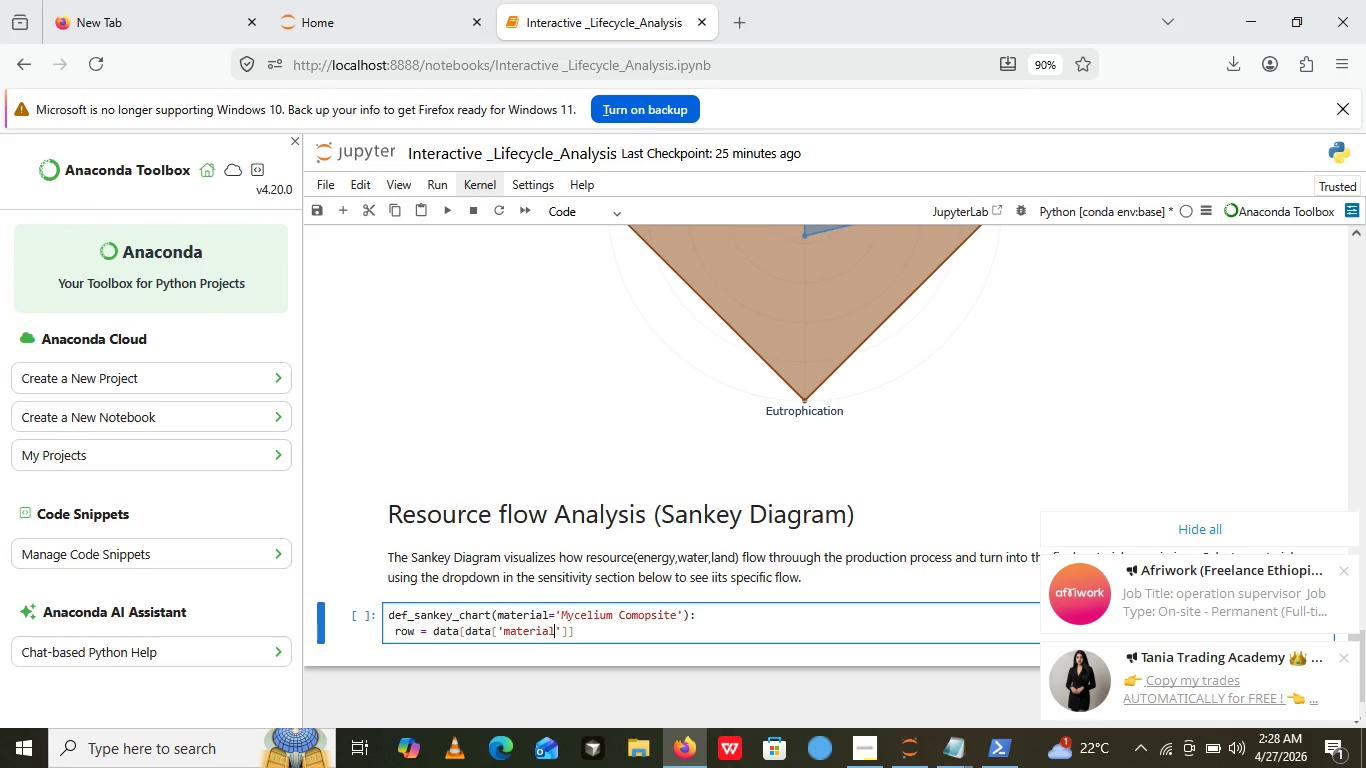 
wait(12.34)
 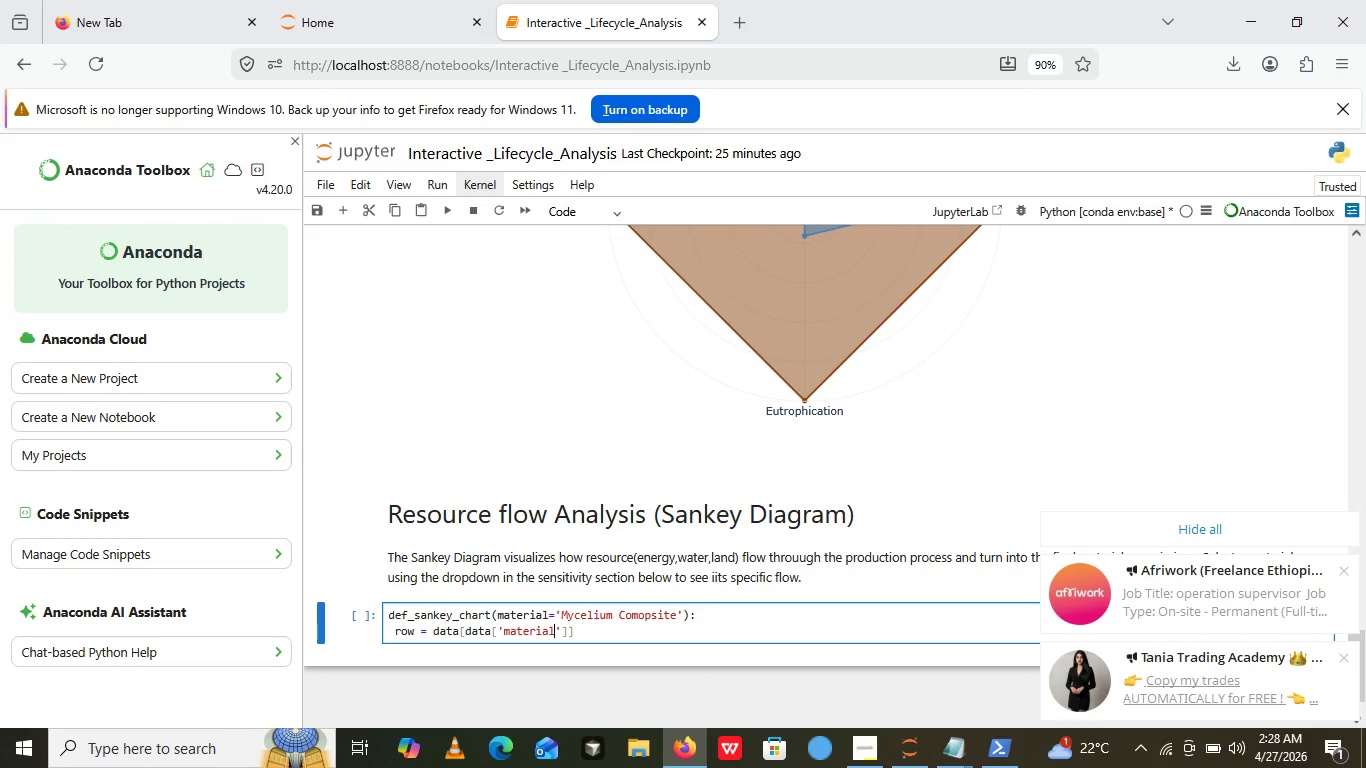 
left_click([585, 623])
 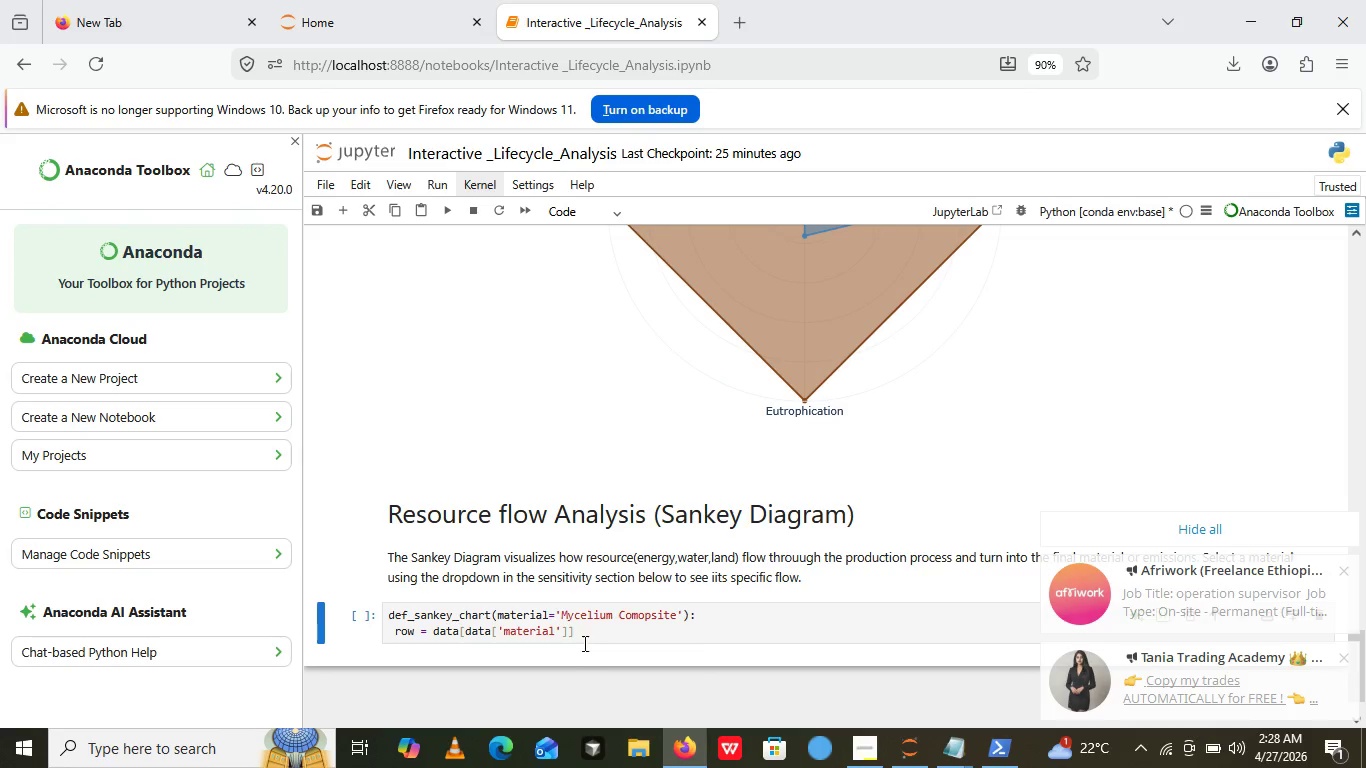 
left_click([584, 644])
 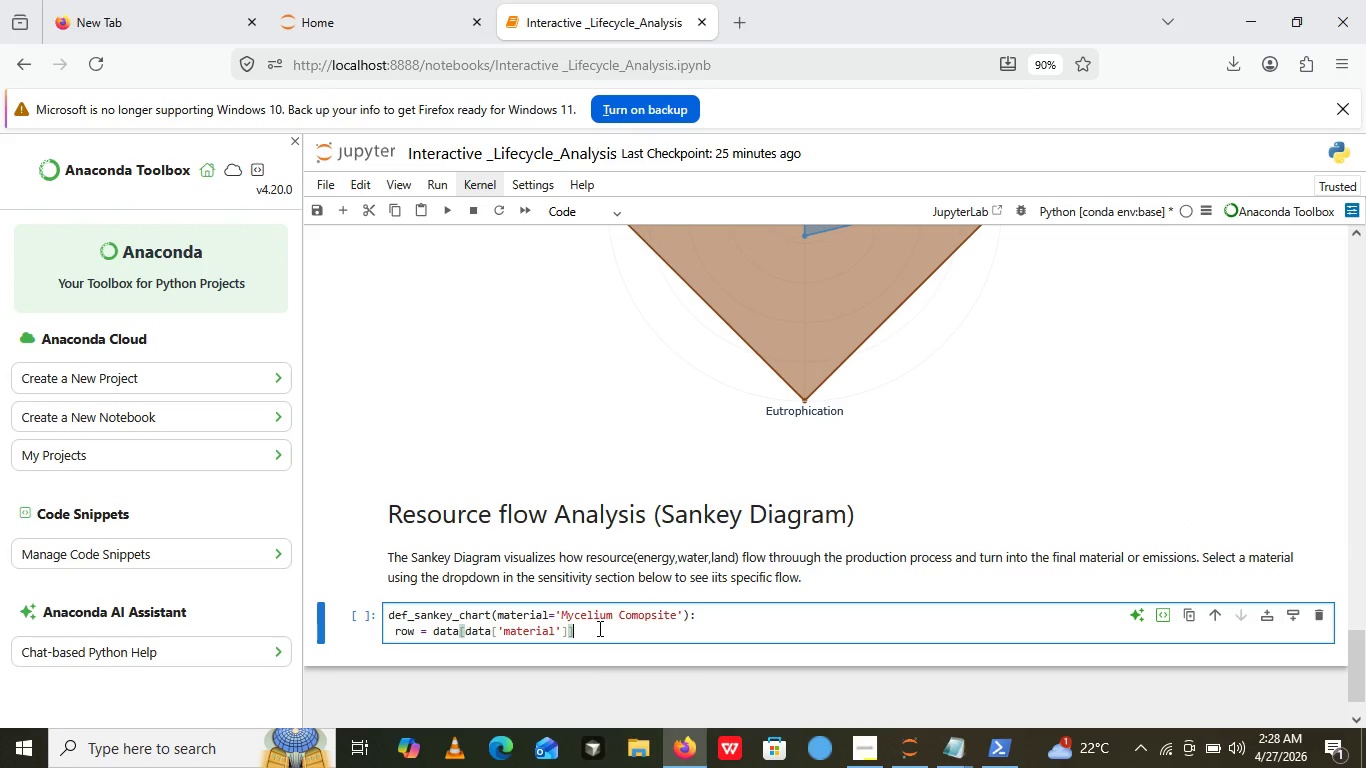 
left_click([609, 625])
 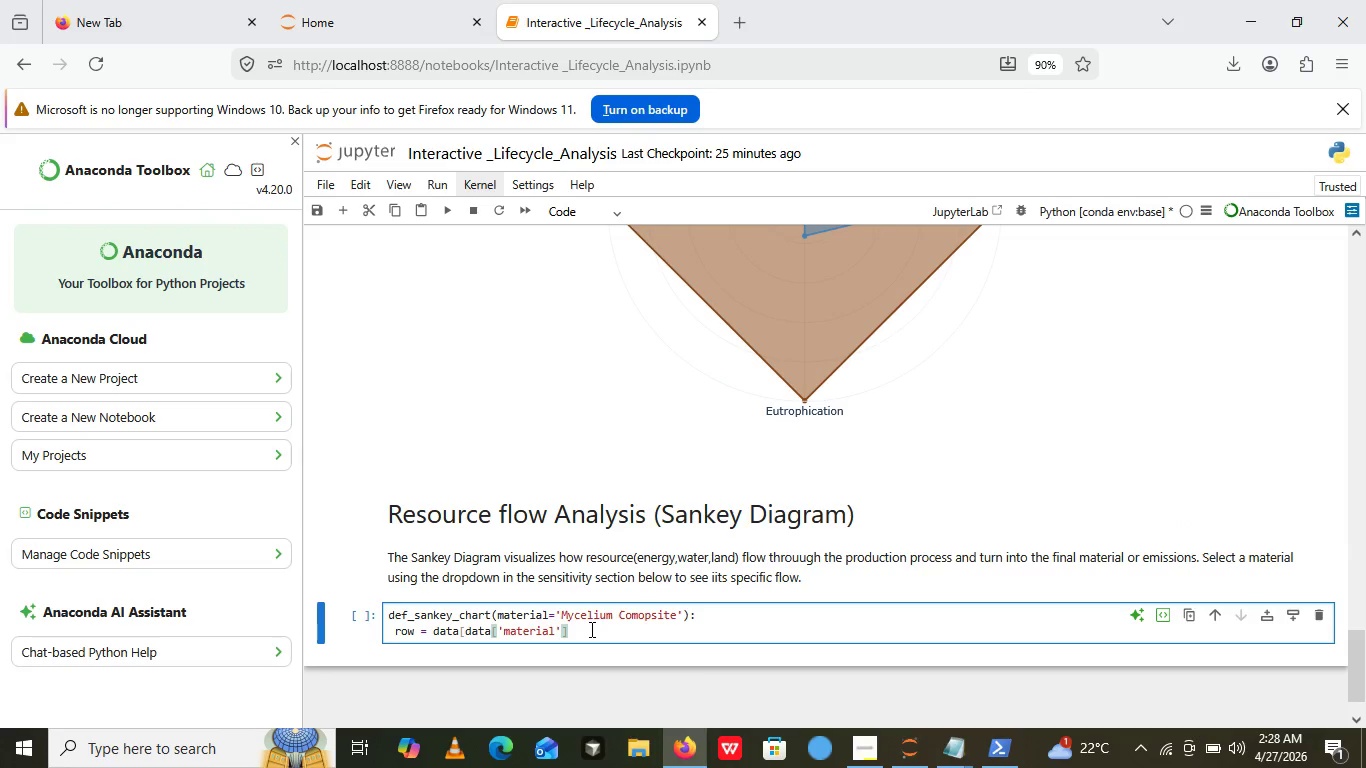 
key(Backspace)
type( == material)
 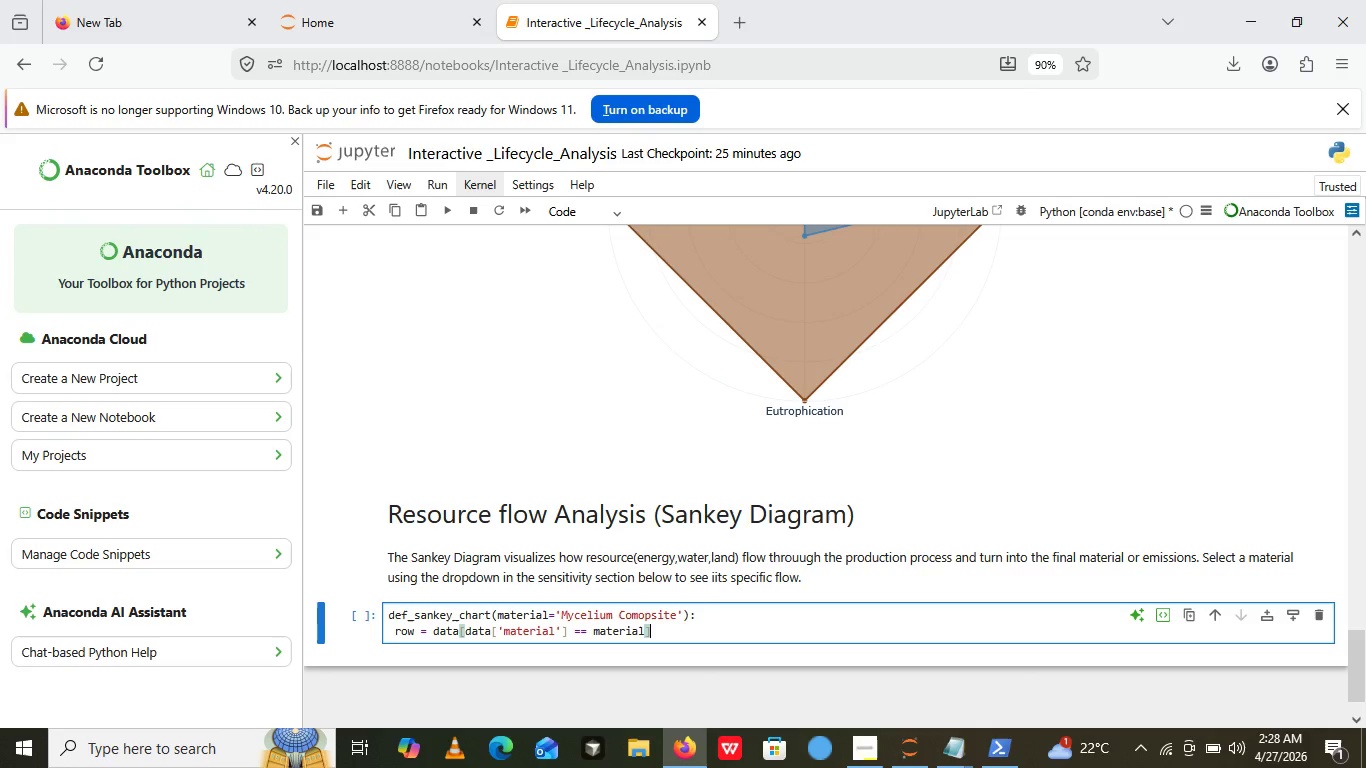 
type(].iol)
 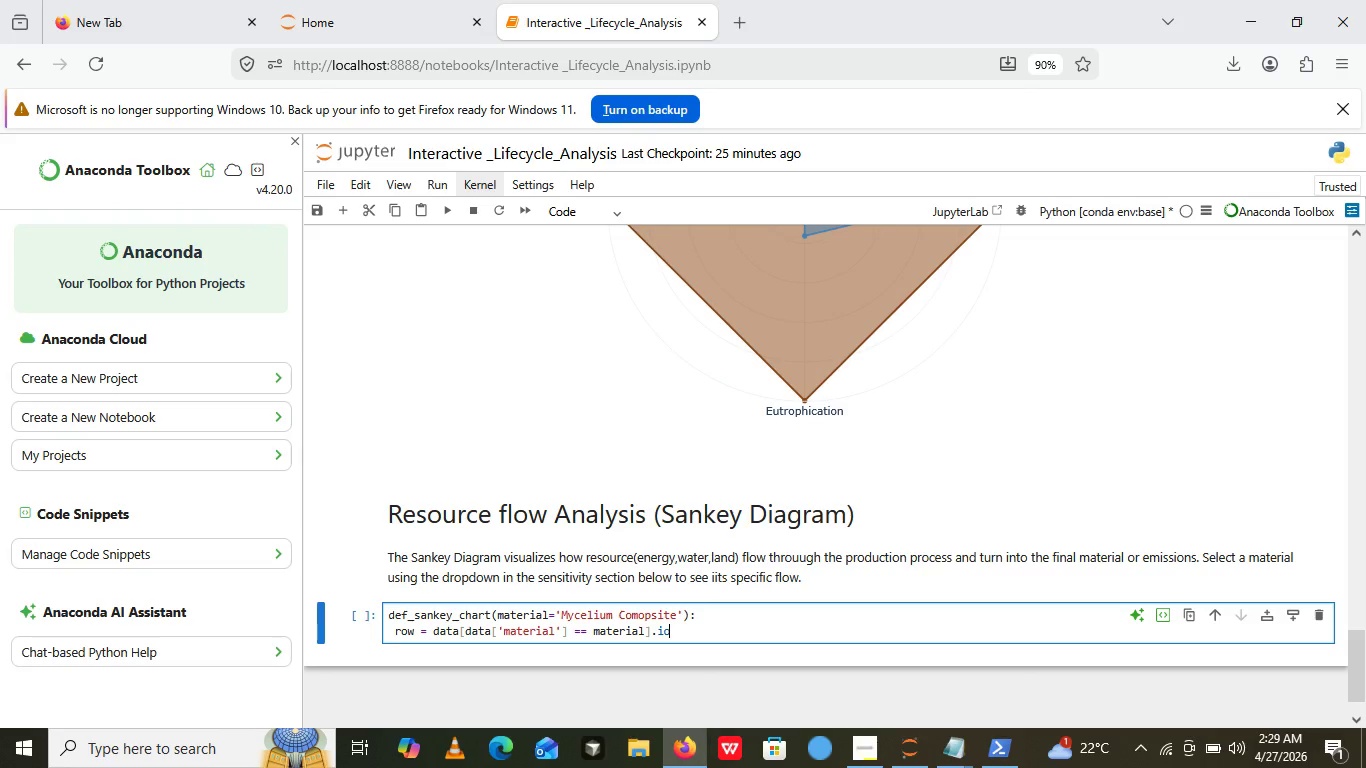 
key(Backspace)
type(lc[])
 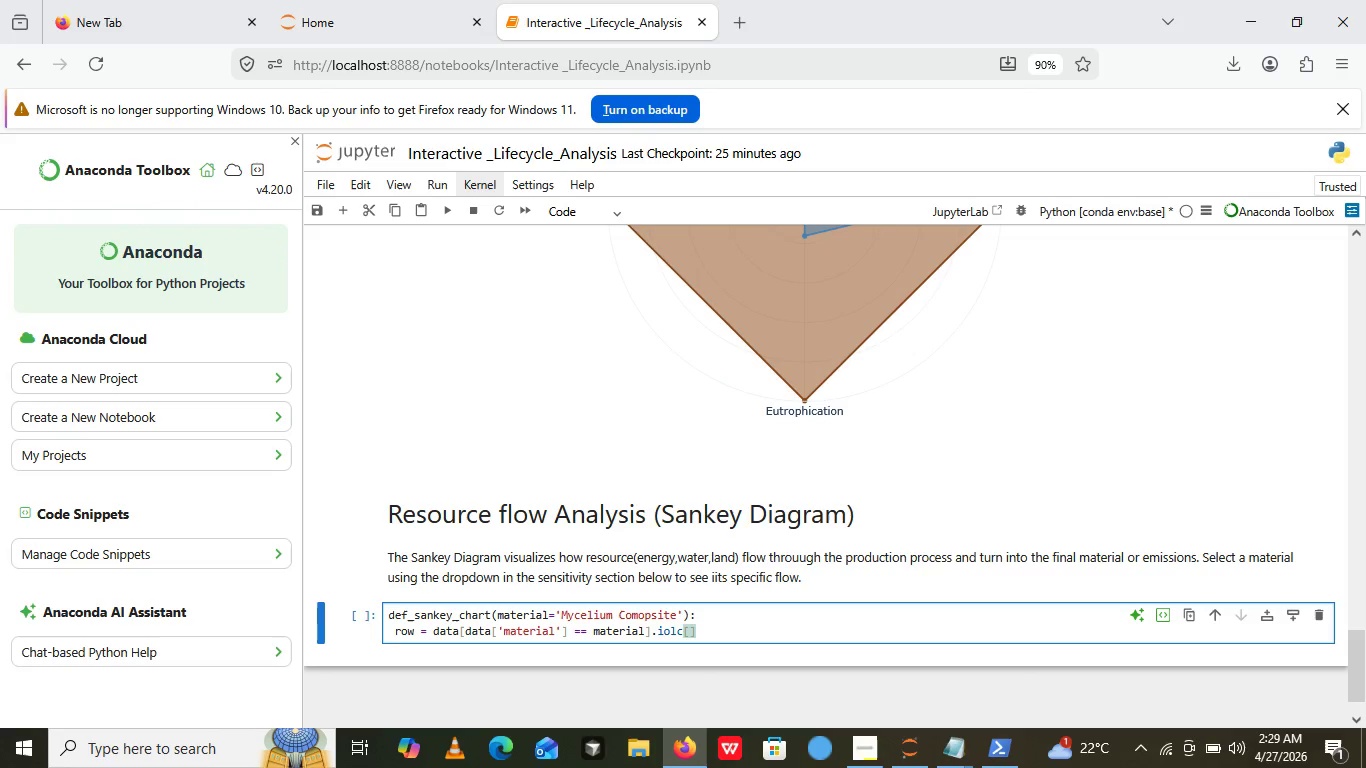 
key(ArrowLeft)
 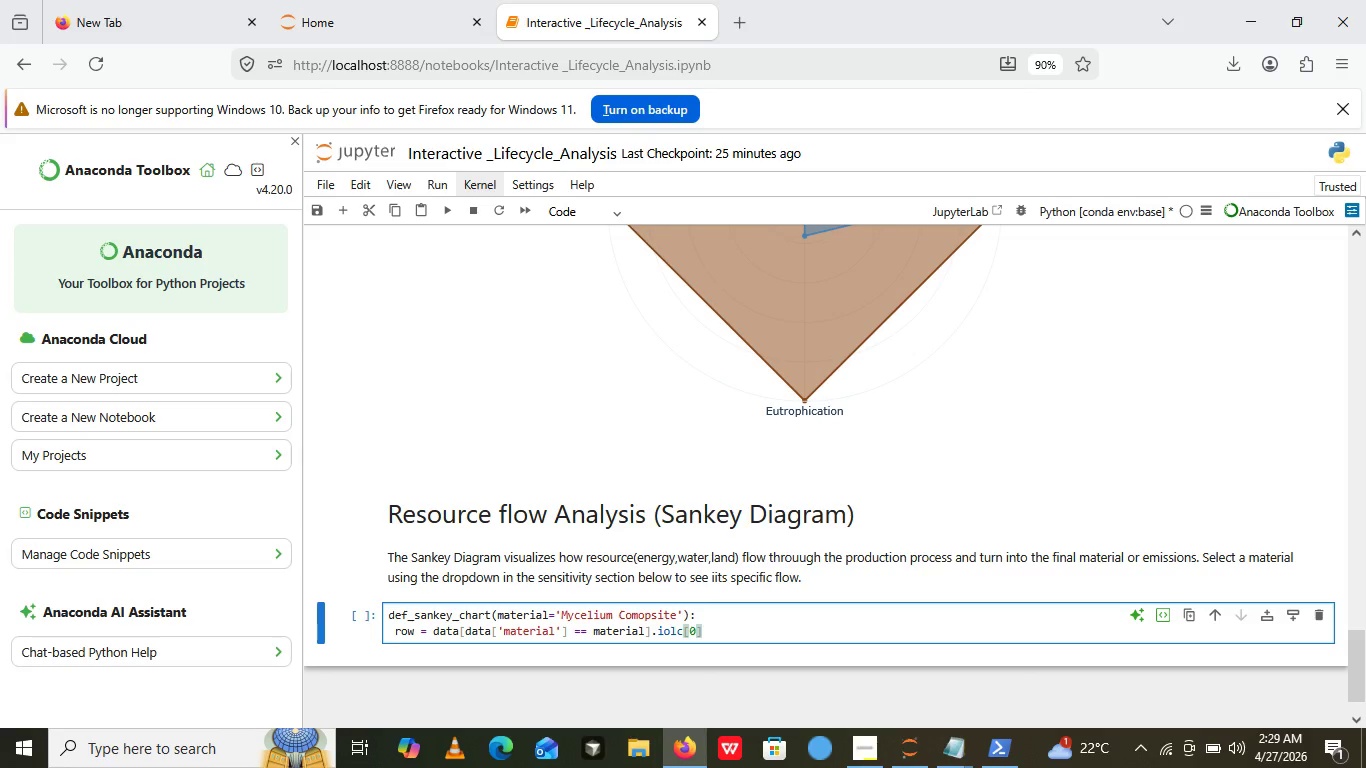 
key(0)
 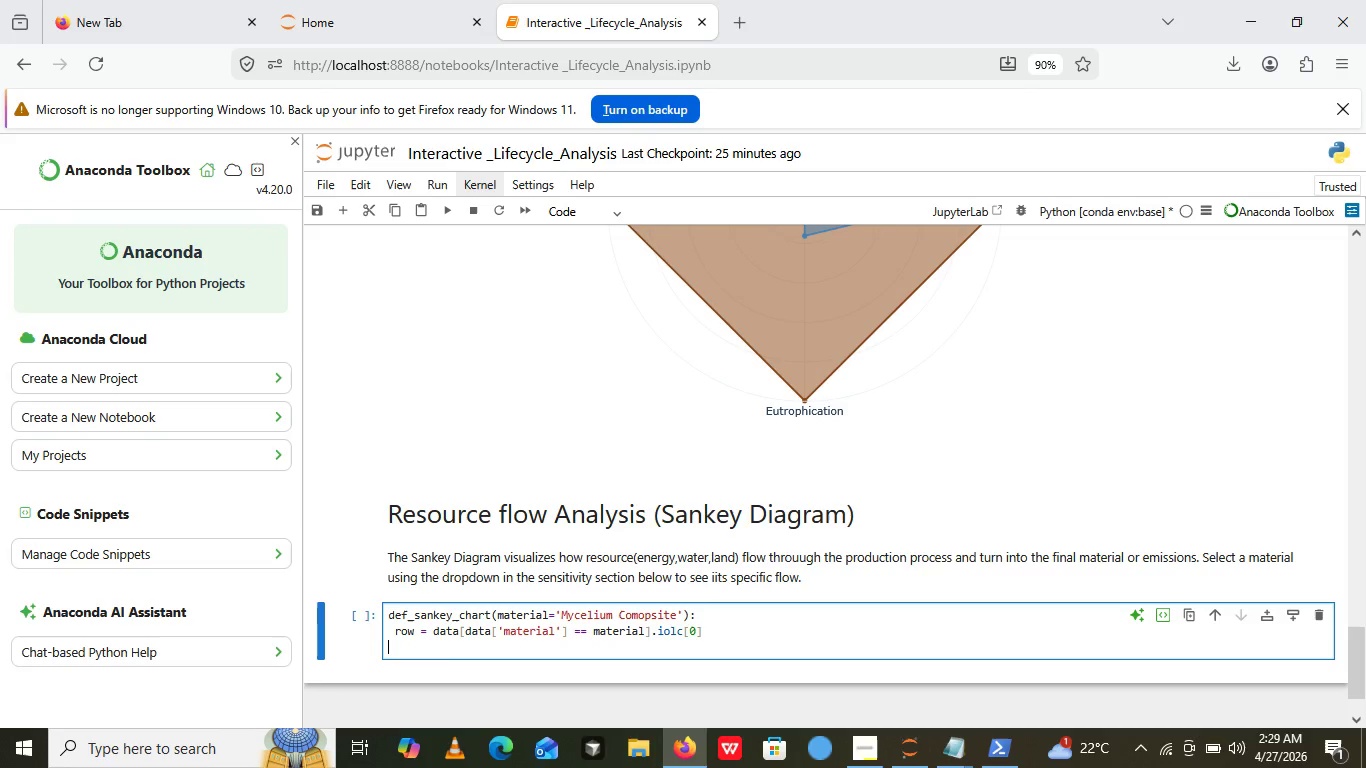 
key(ArrowRight)
 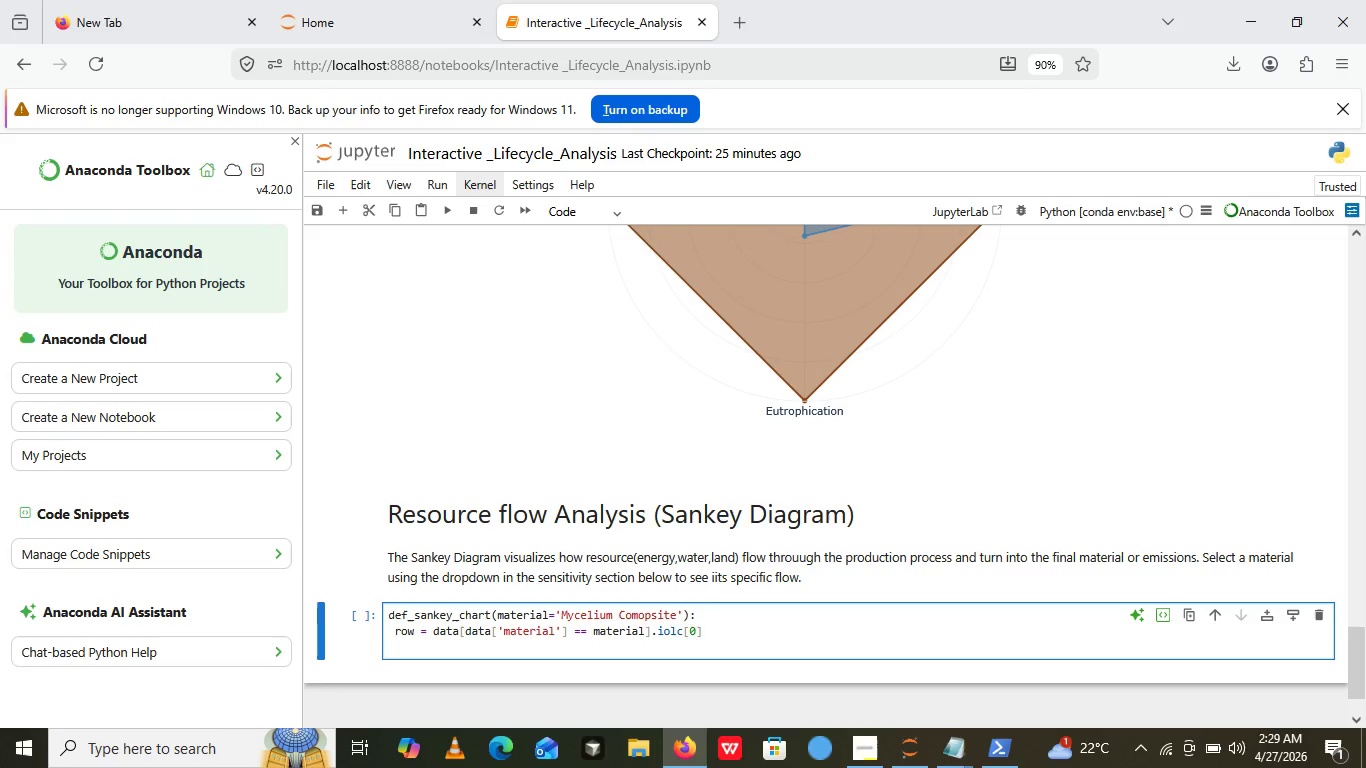 
key(Enter)
 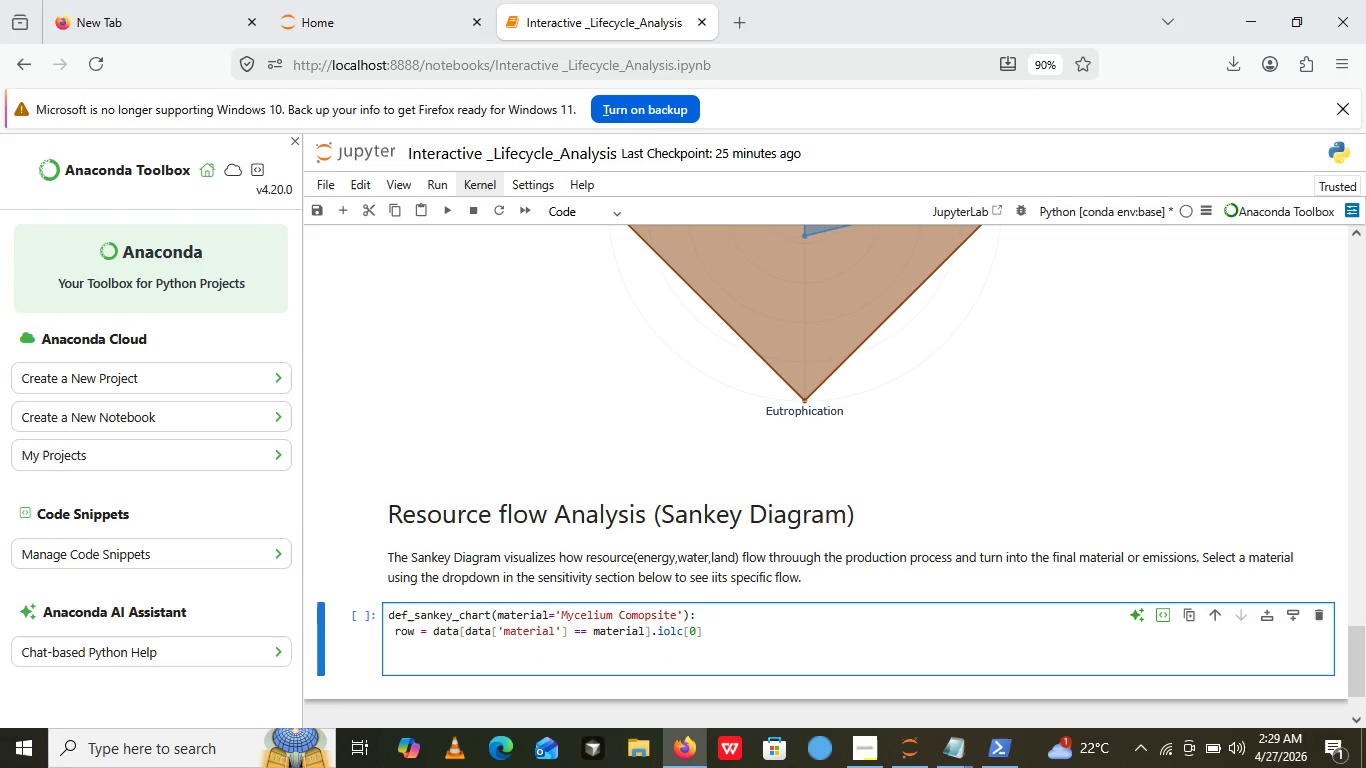 
key(Enter)
 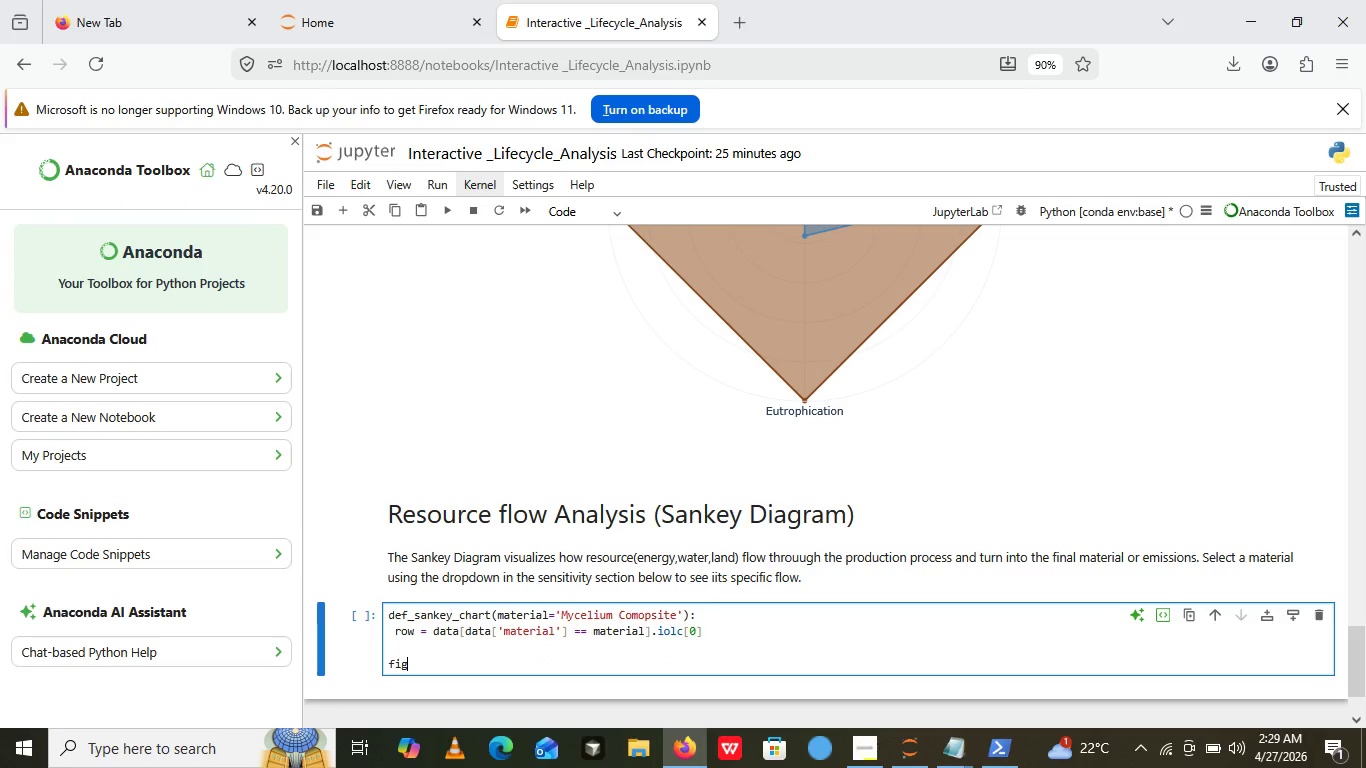 
type(fig = go.figure())
 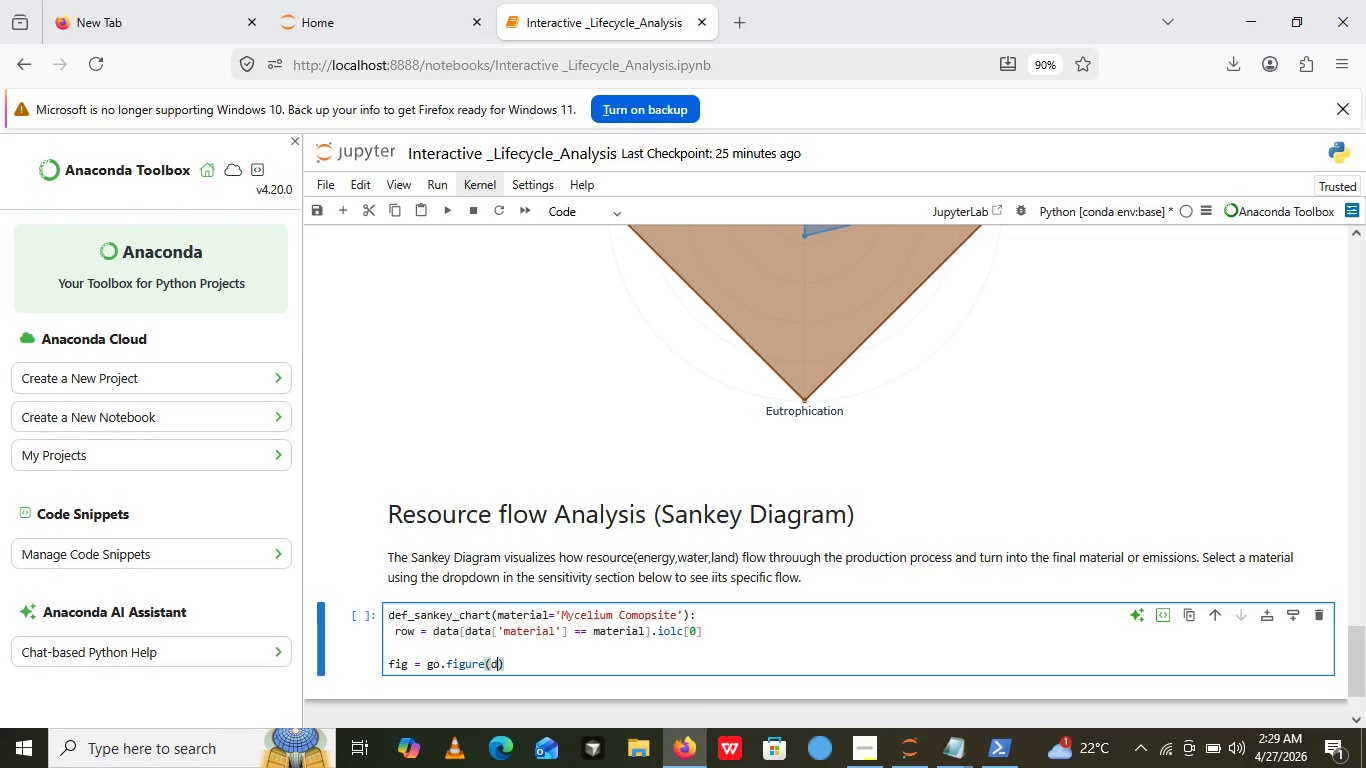 
key(ArrowLeft)
 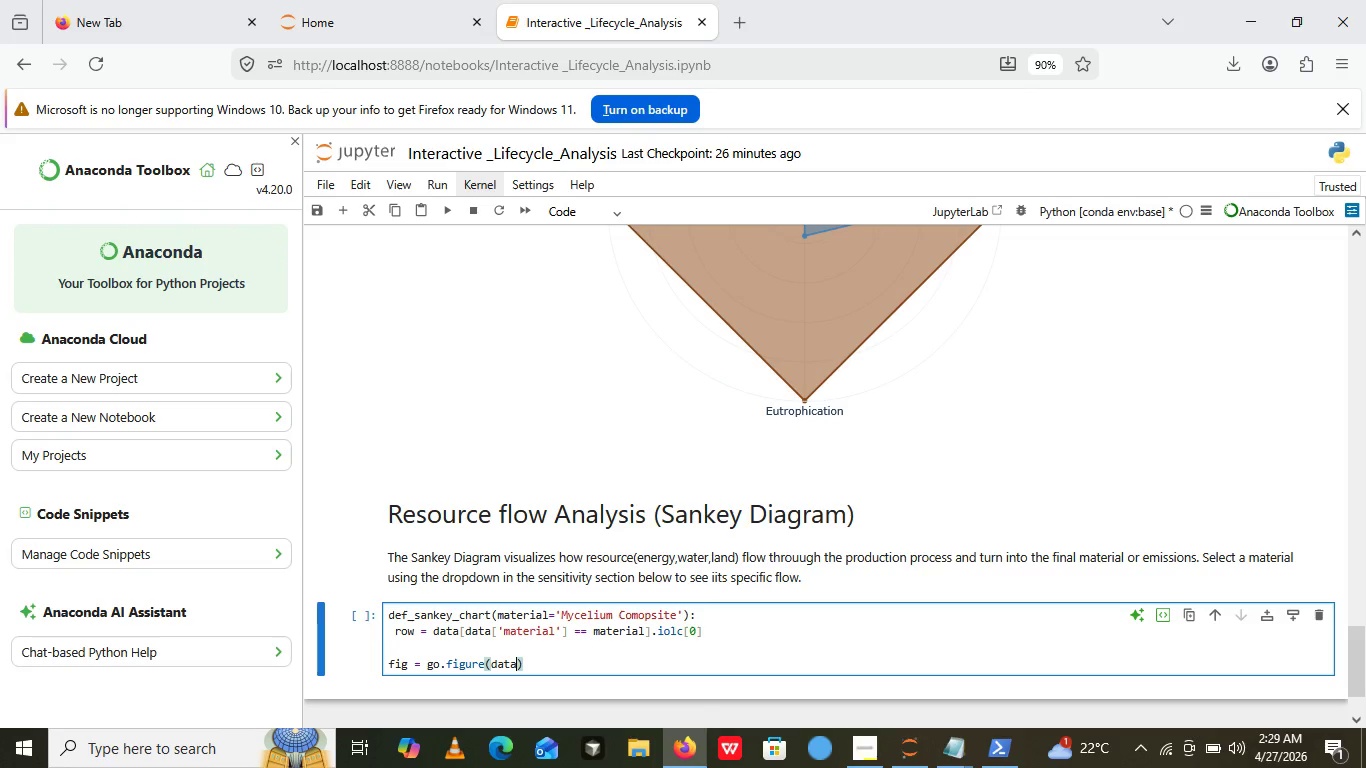 
type(data=[])
 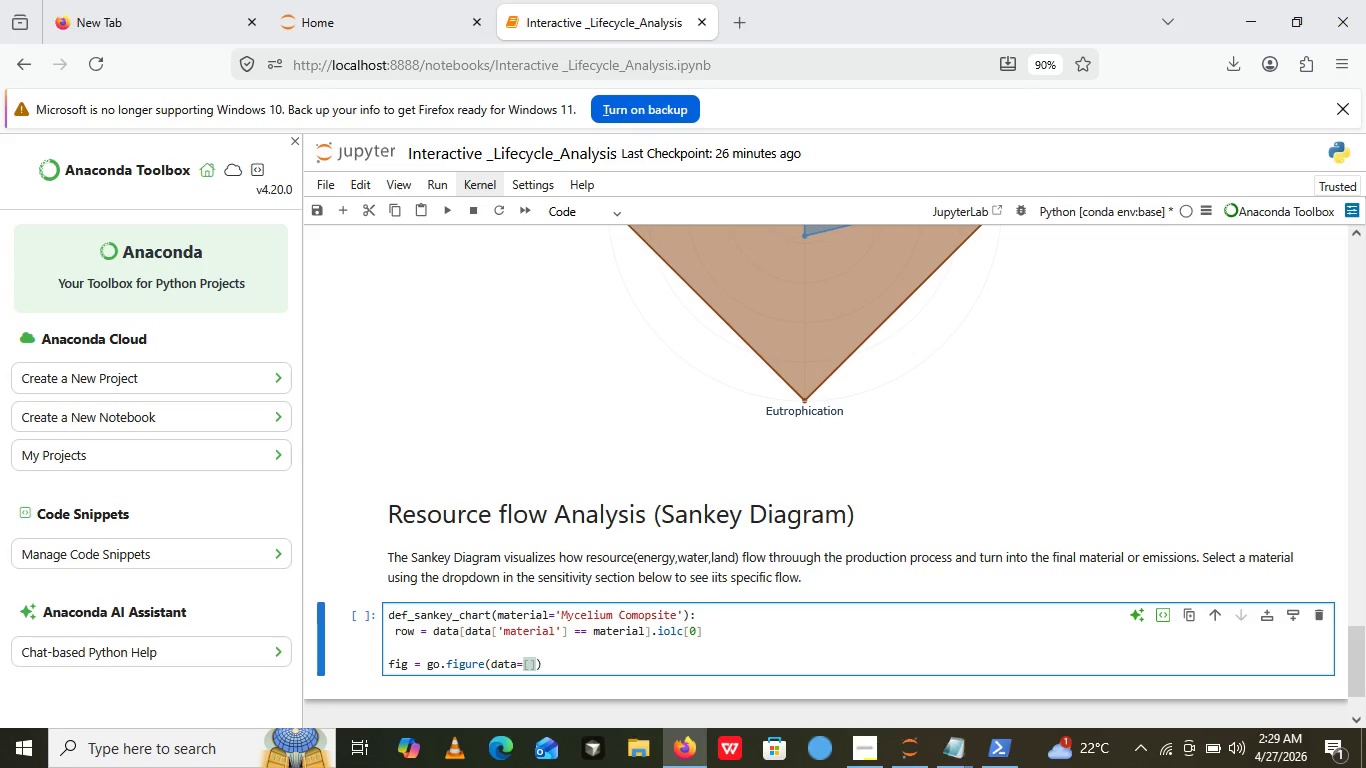 
key(ArrowLeft)
 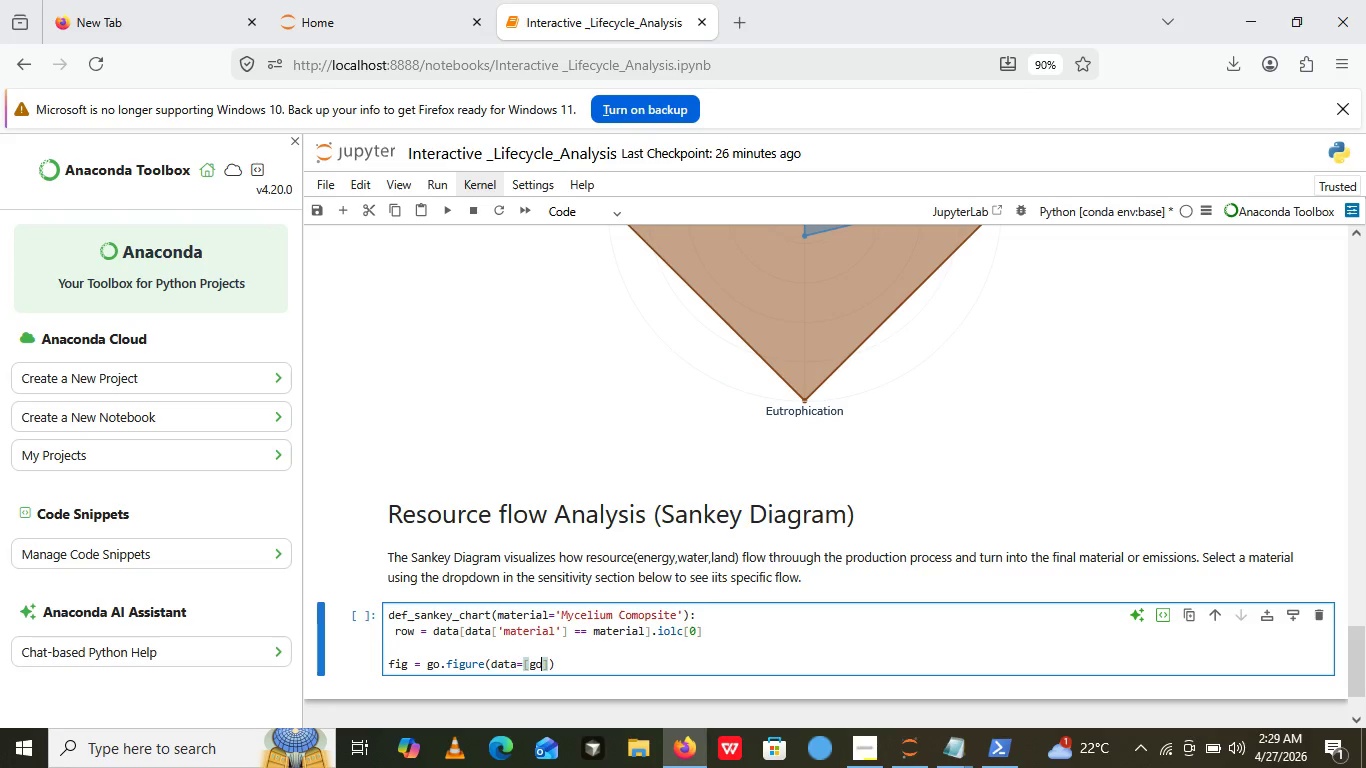 
type(go.)
 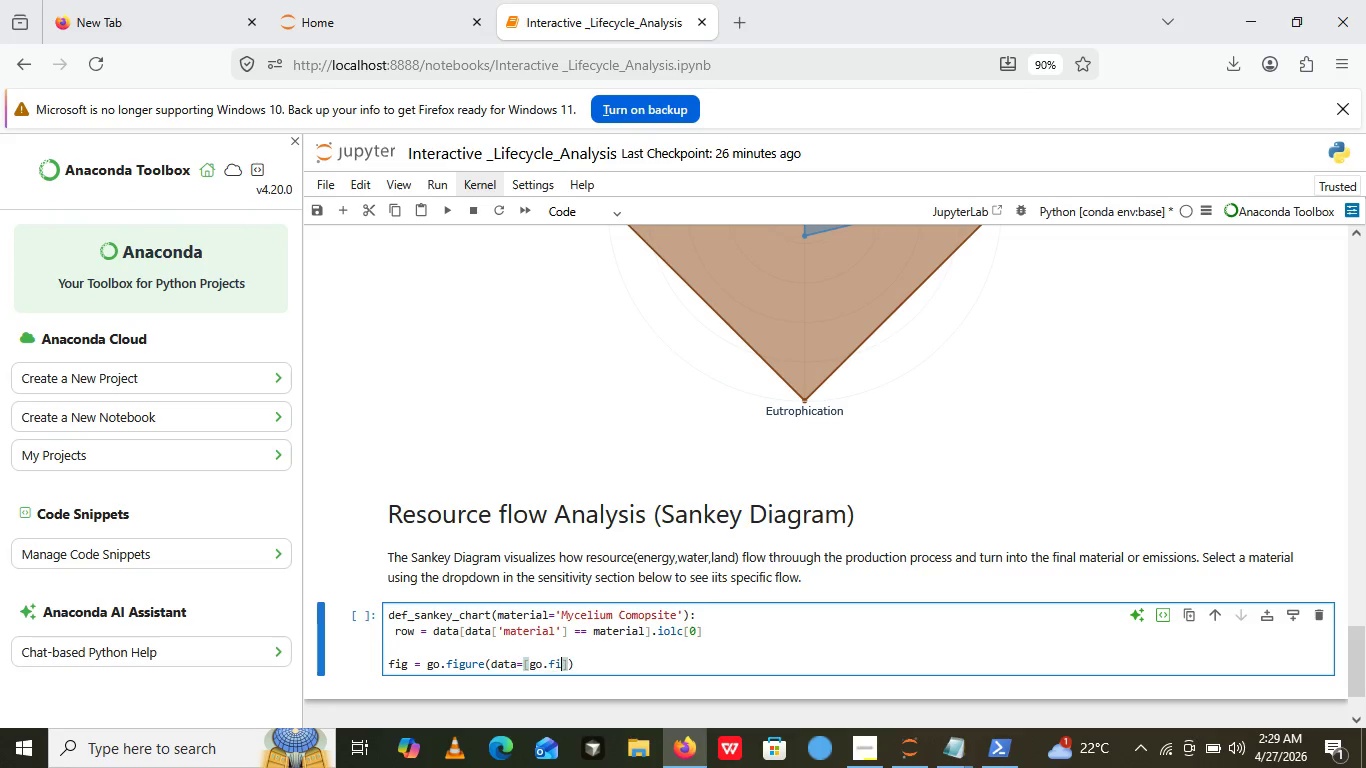 
type(figure())
 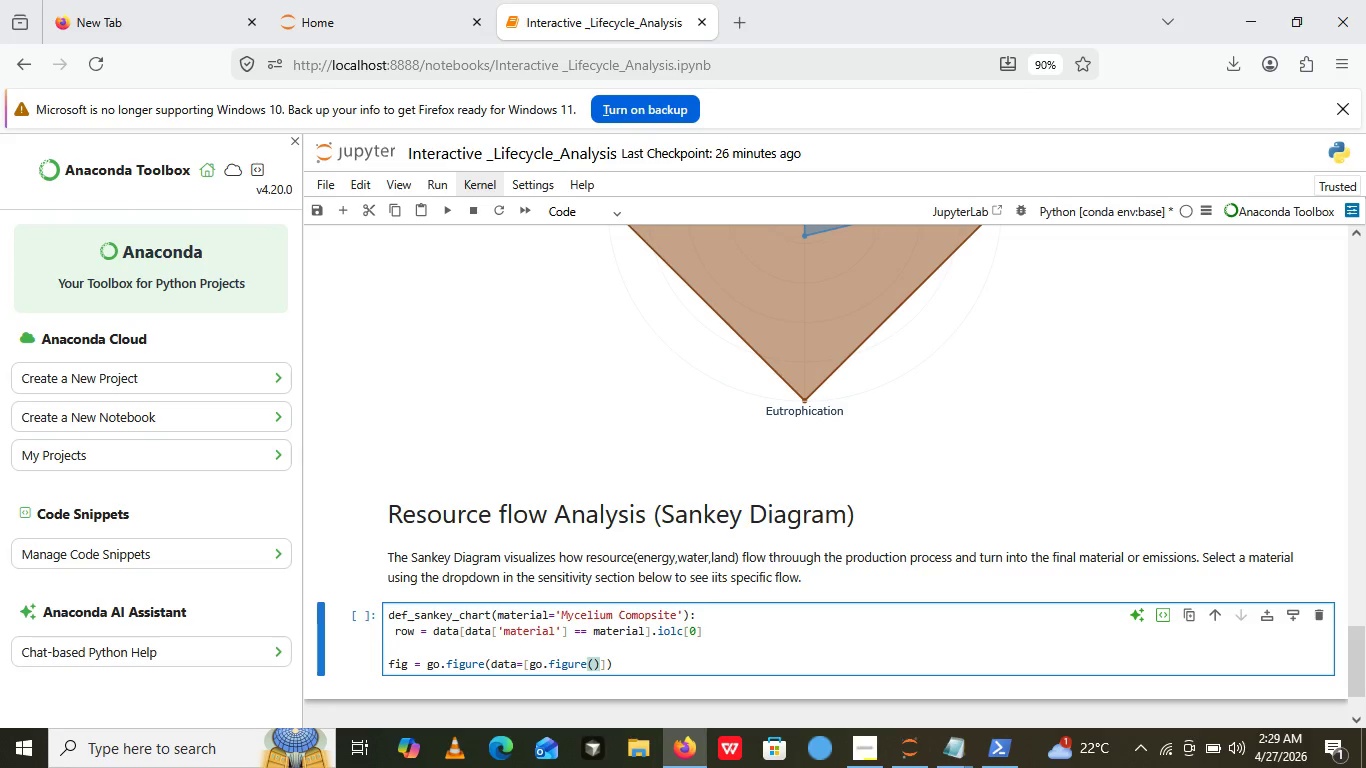 
key(ArrowLeft)
 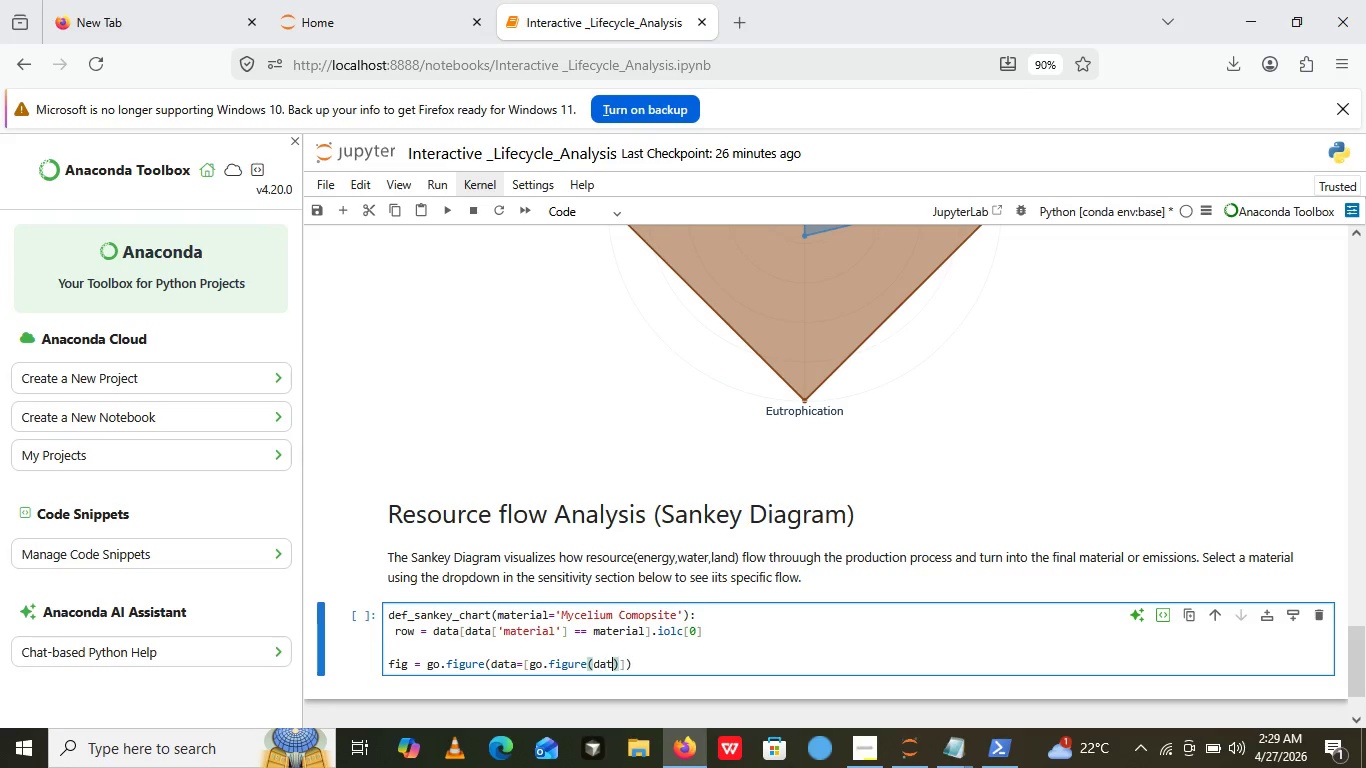 
type(dat)
key(Backspace)
key(Backspace)
key(Backspace)
key(Backspace)
key(Backspace)
key(Backspace)
key(Backspace)
key(Backspace)
key(Backspace)
key(Backspace)
type(san)
 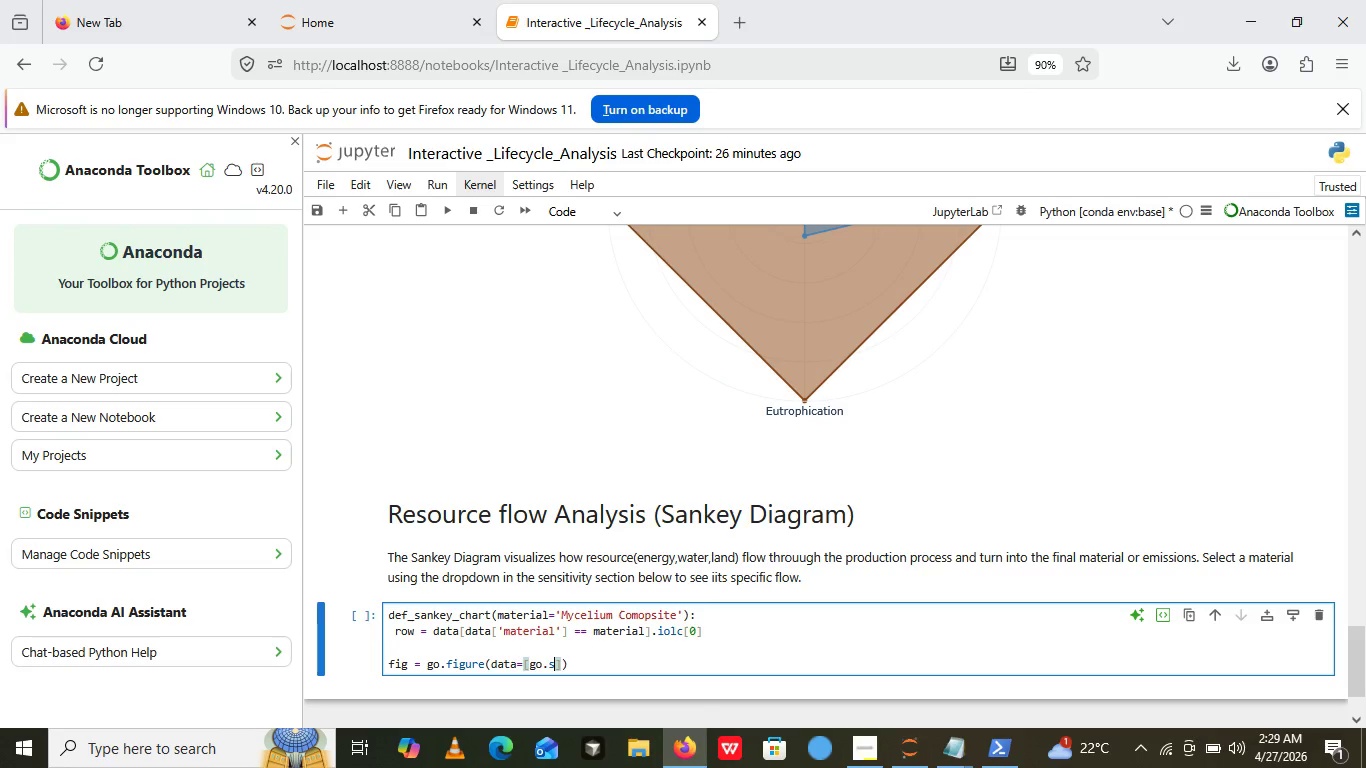 
key(Backspace)
key(Backspace)
key(Backspace)
type(Sankey)
 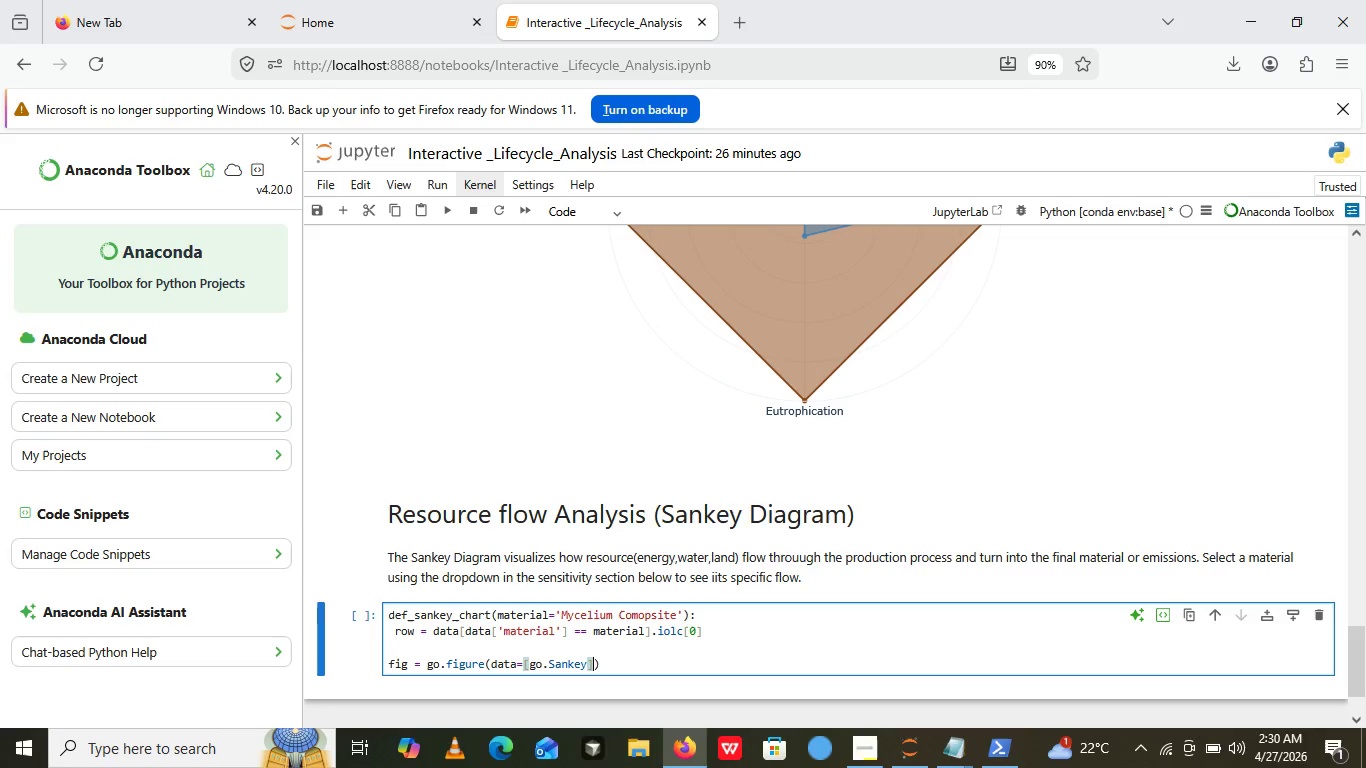 
key(ArrowRight)
 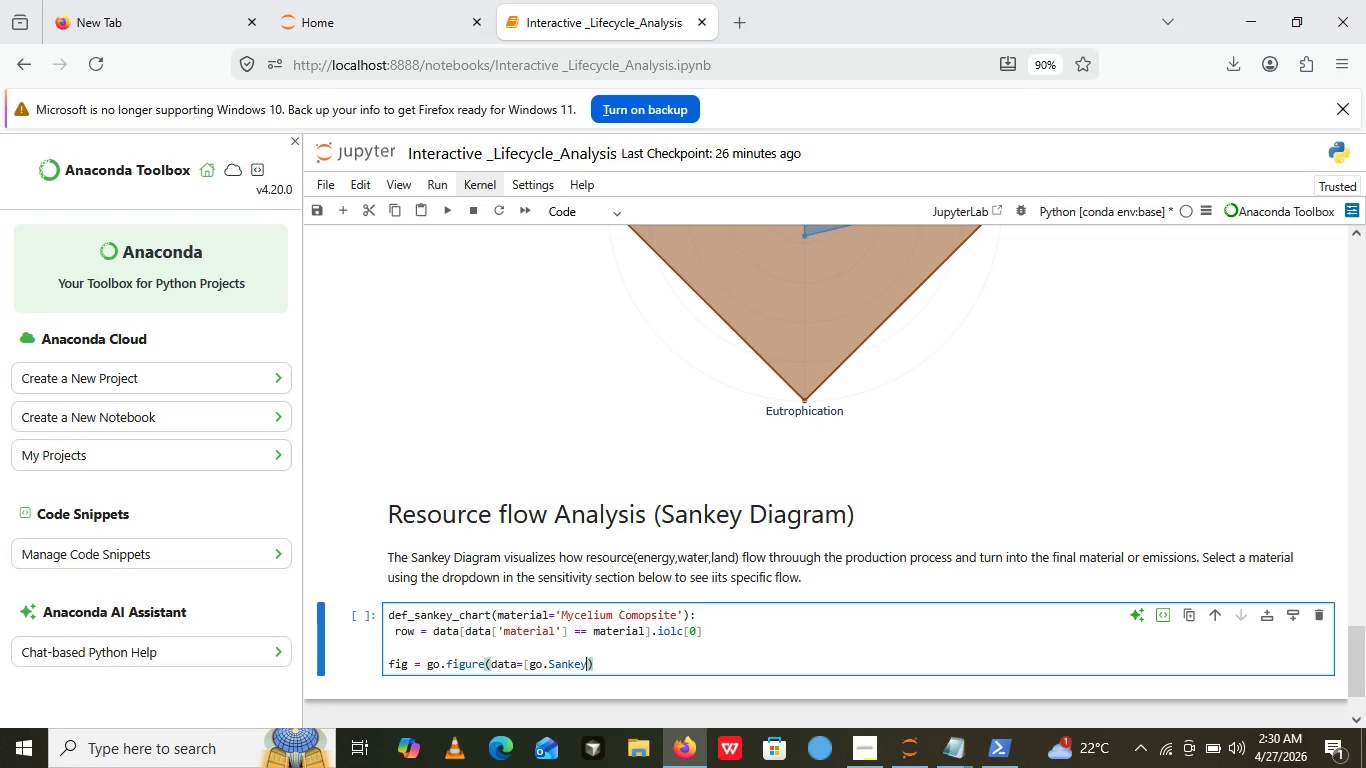 
key(Backspace)
 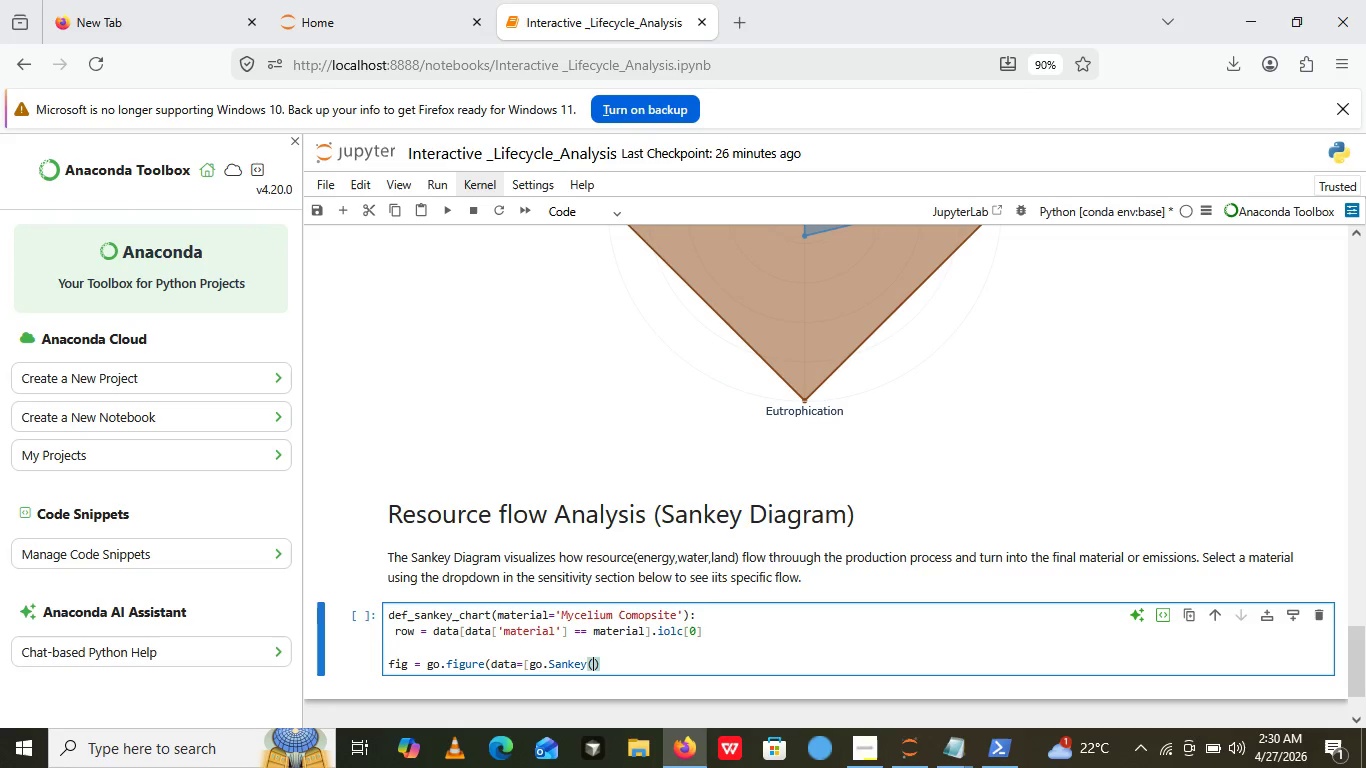 
key(Shift+9)
 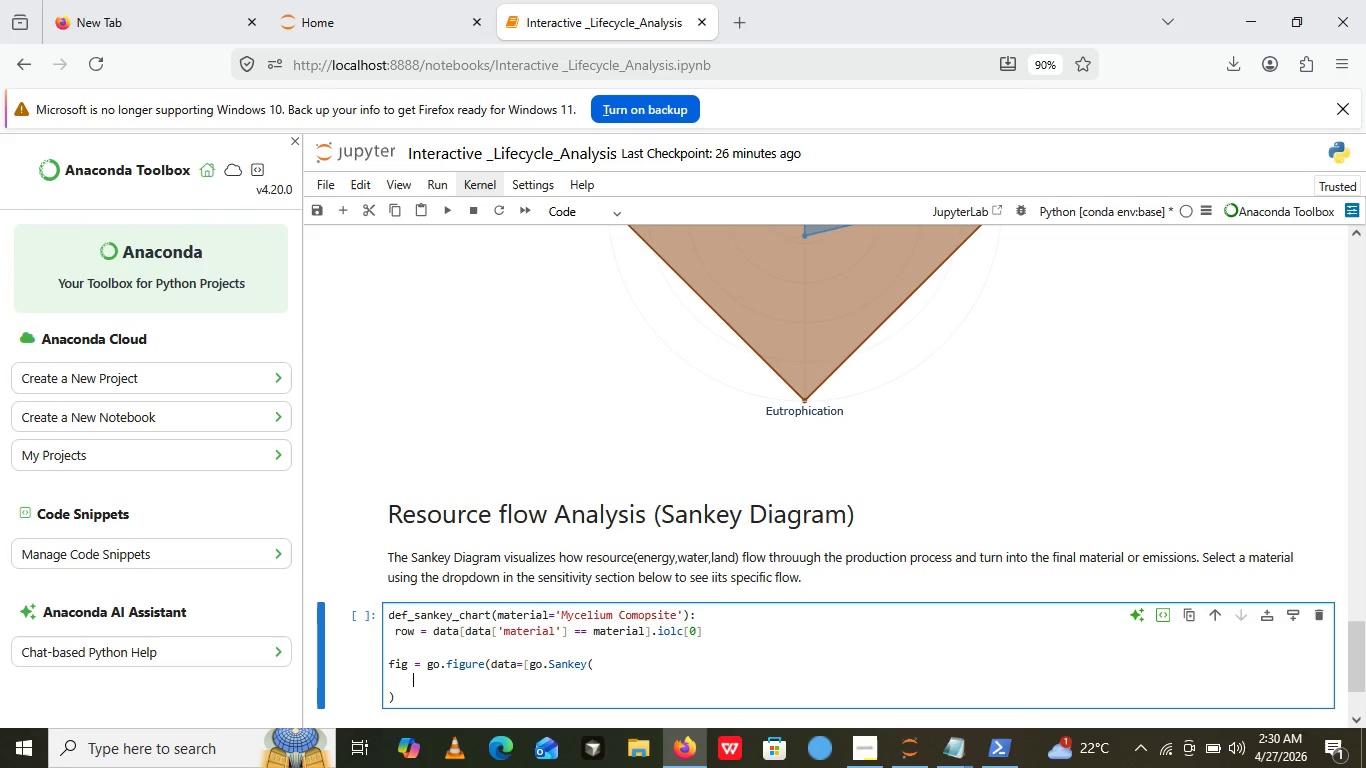 
key(Enter)
 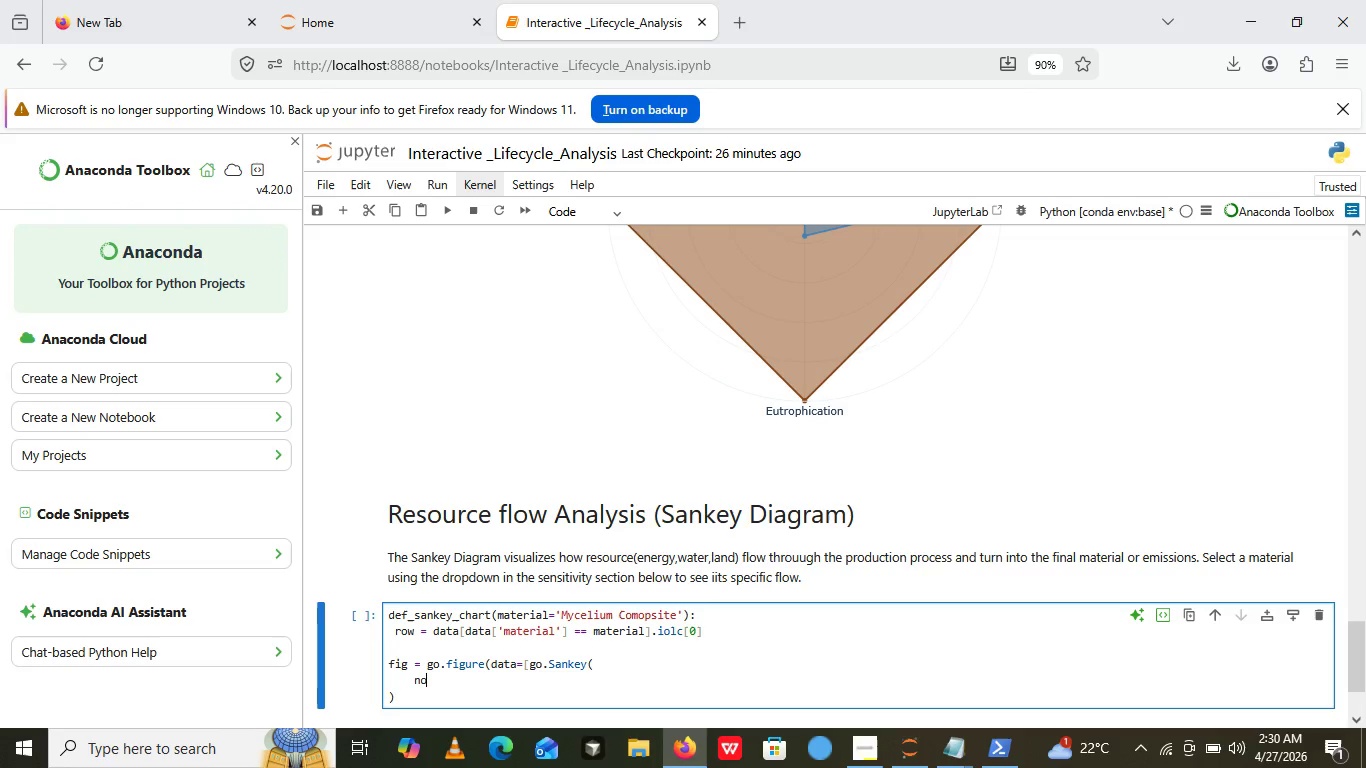 
type(node= dicit)
key(Backspace)
key(Backspace)
type(t()
 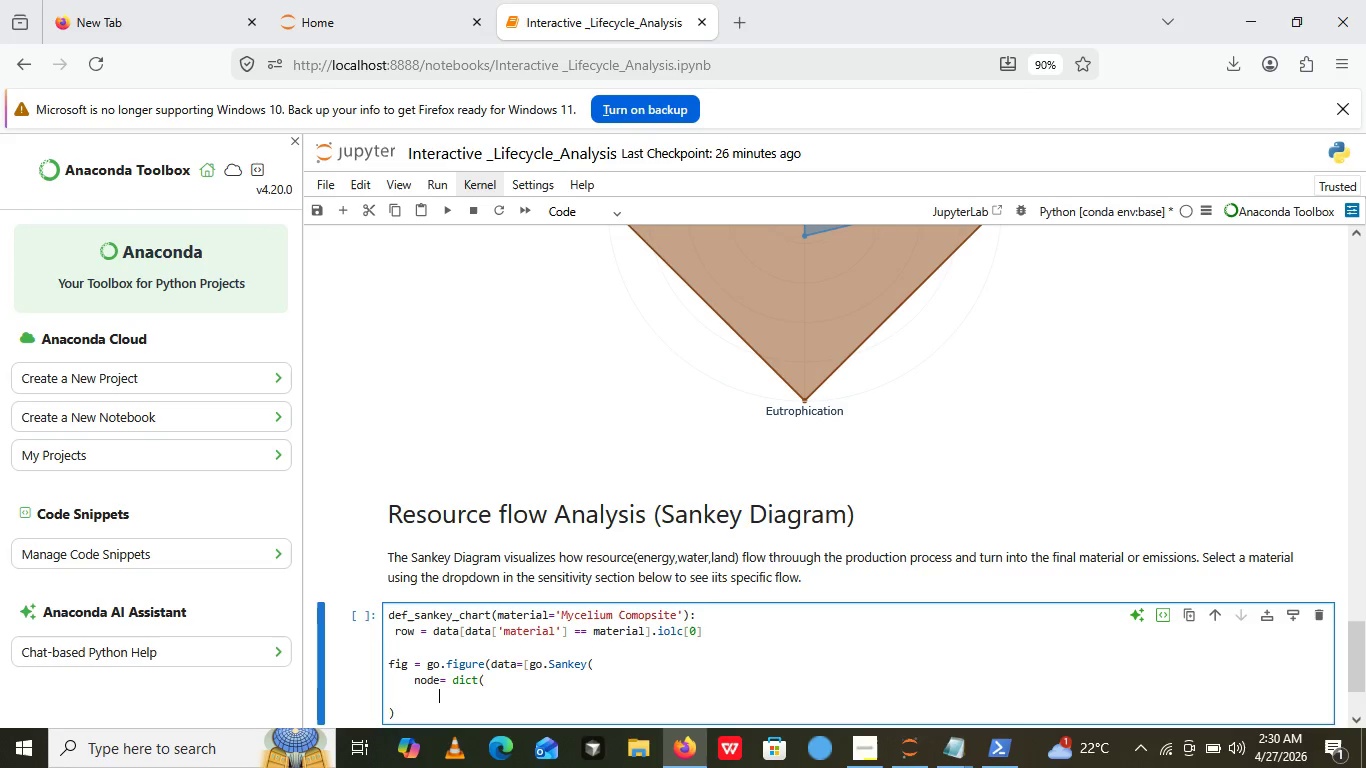 
key(Enter)
 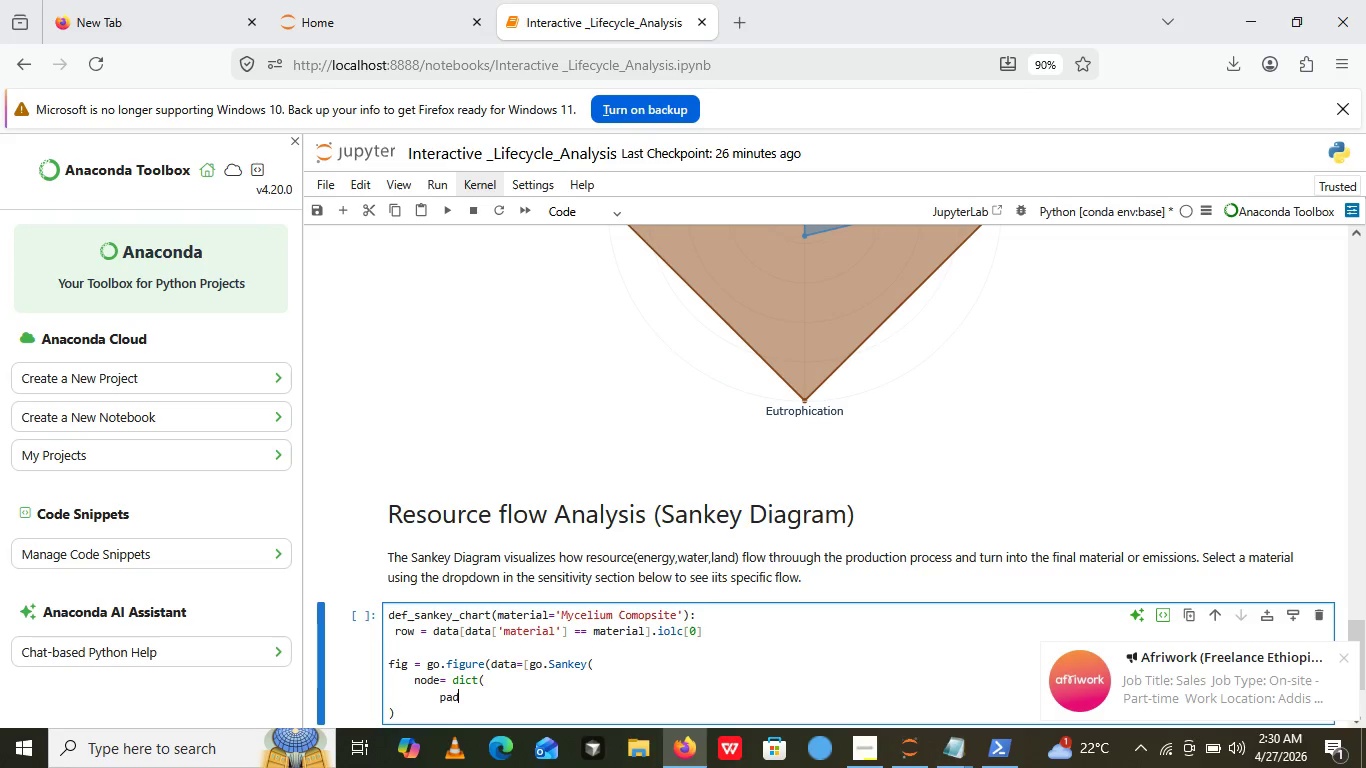 
type(pad=15)
 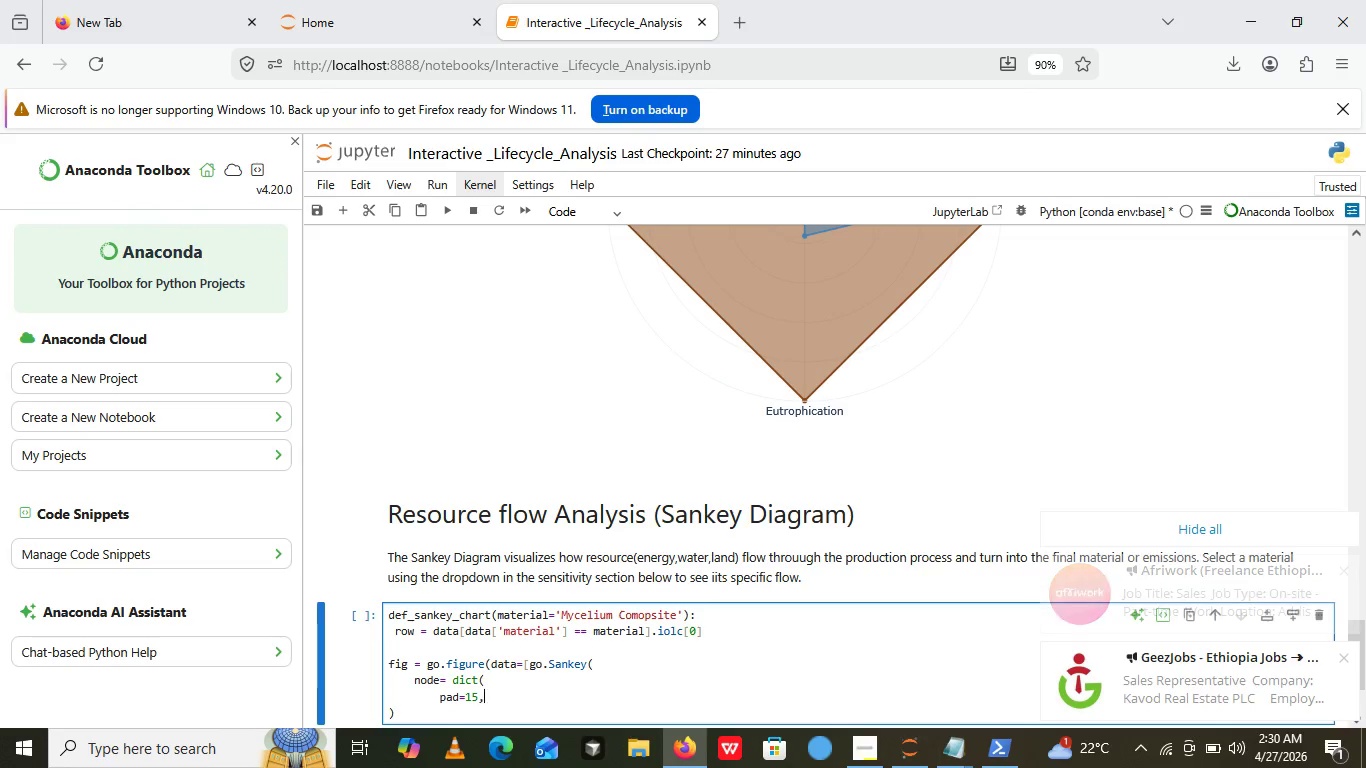 
type(, thick)
 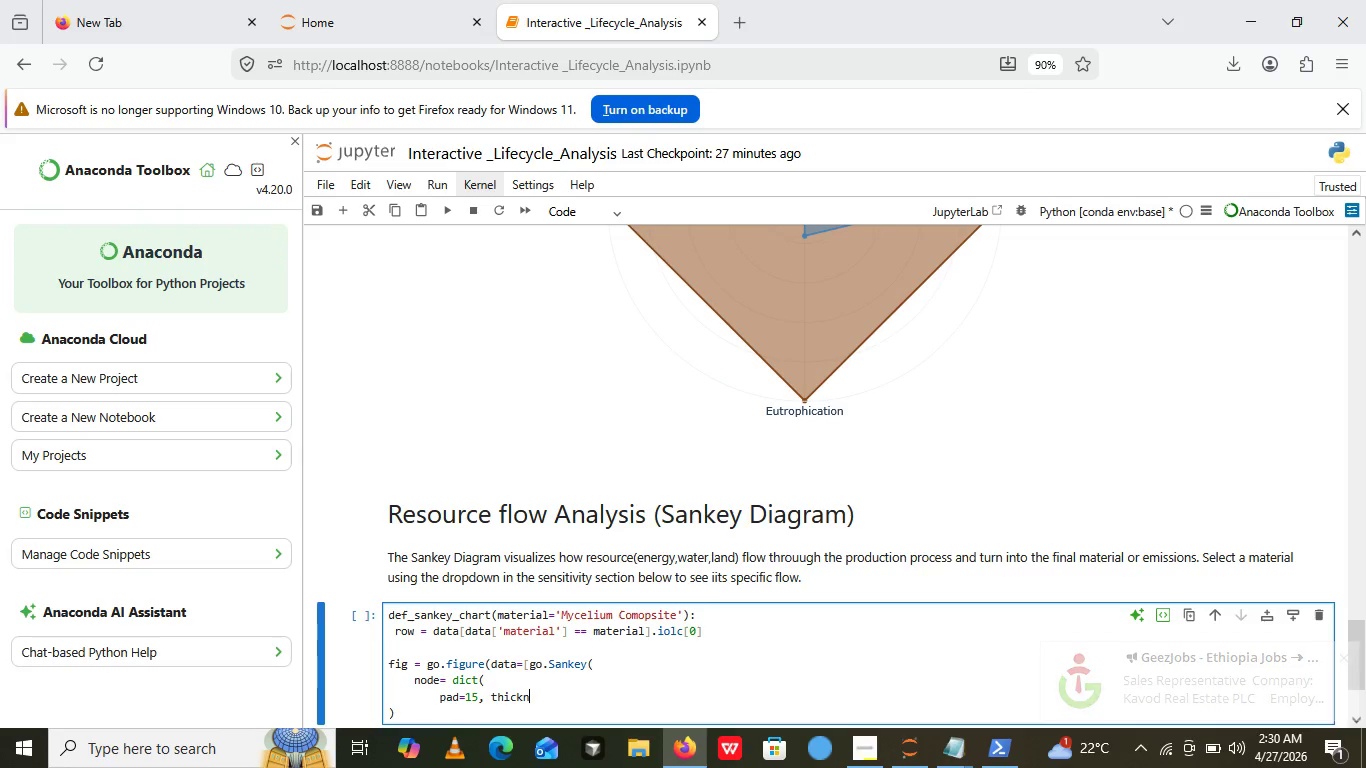 
type(ness="")
 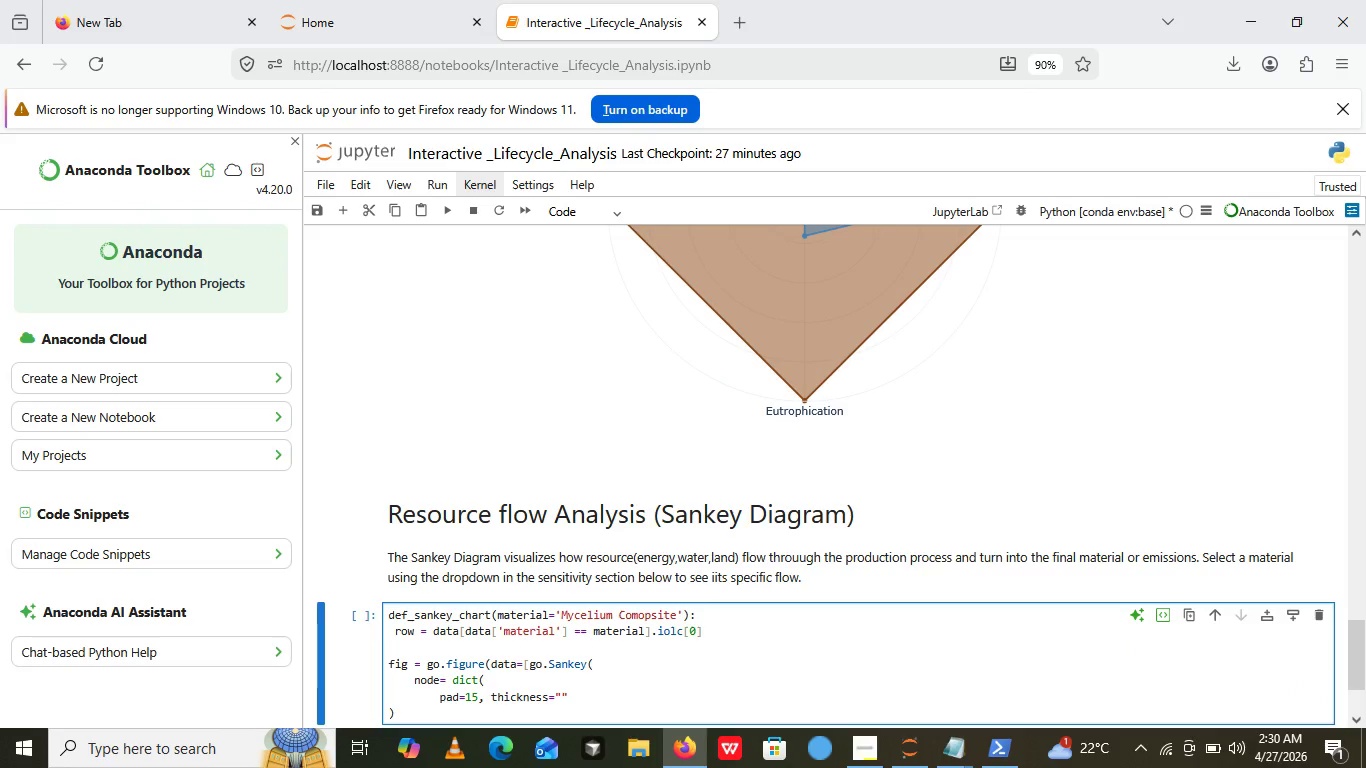 
key(ArrowLeft)
 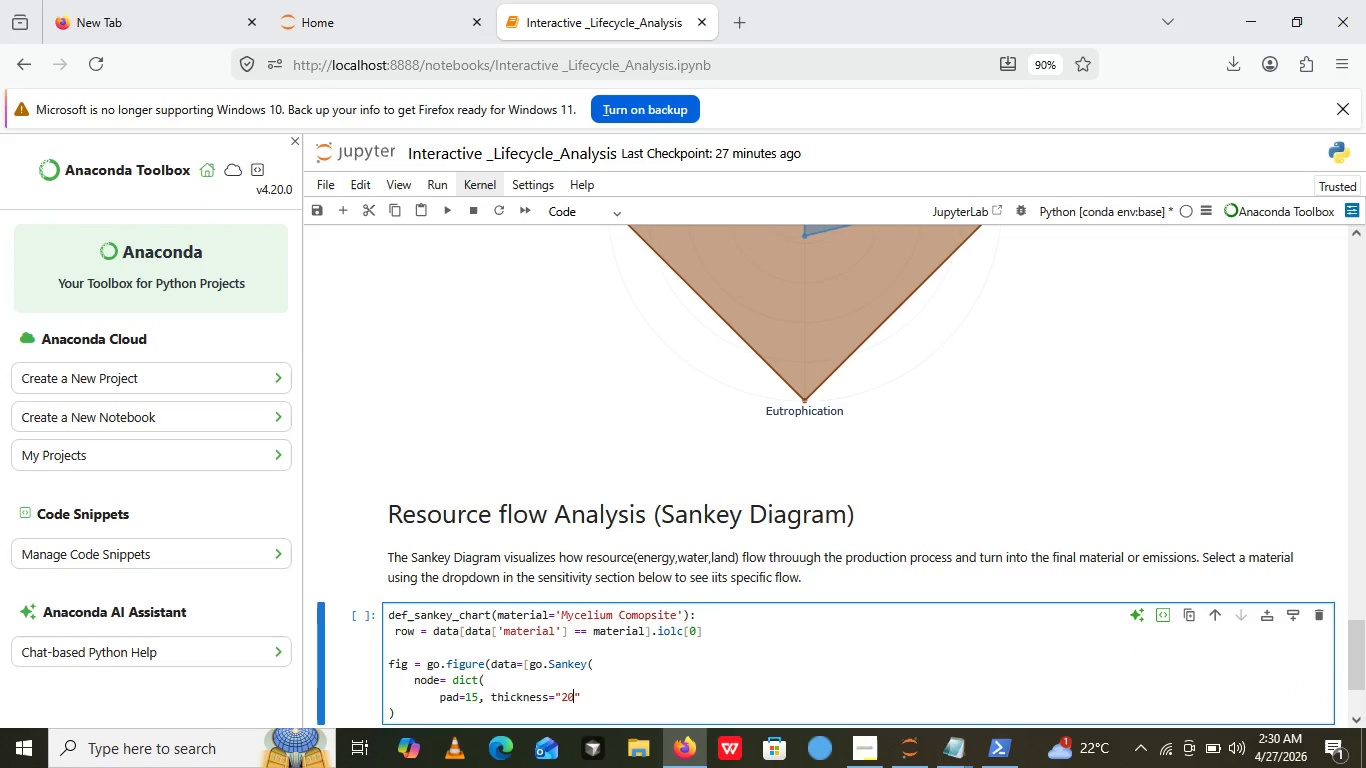 
type(20)
 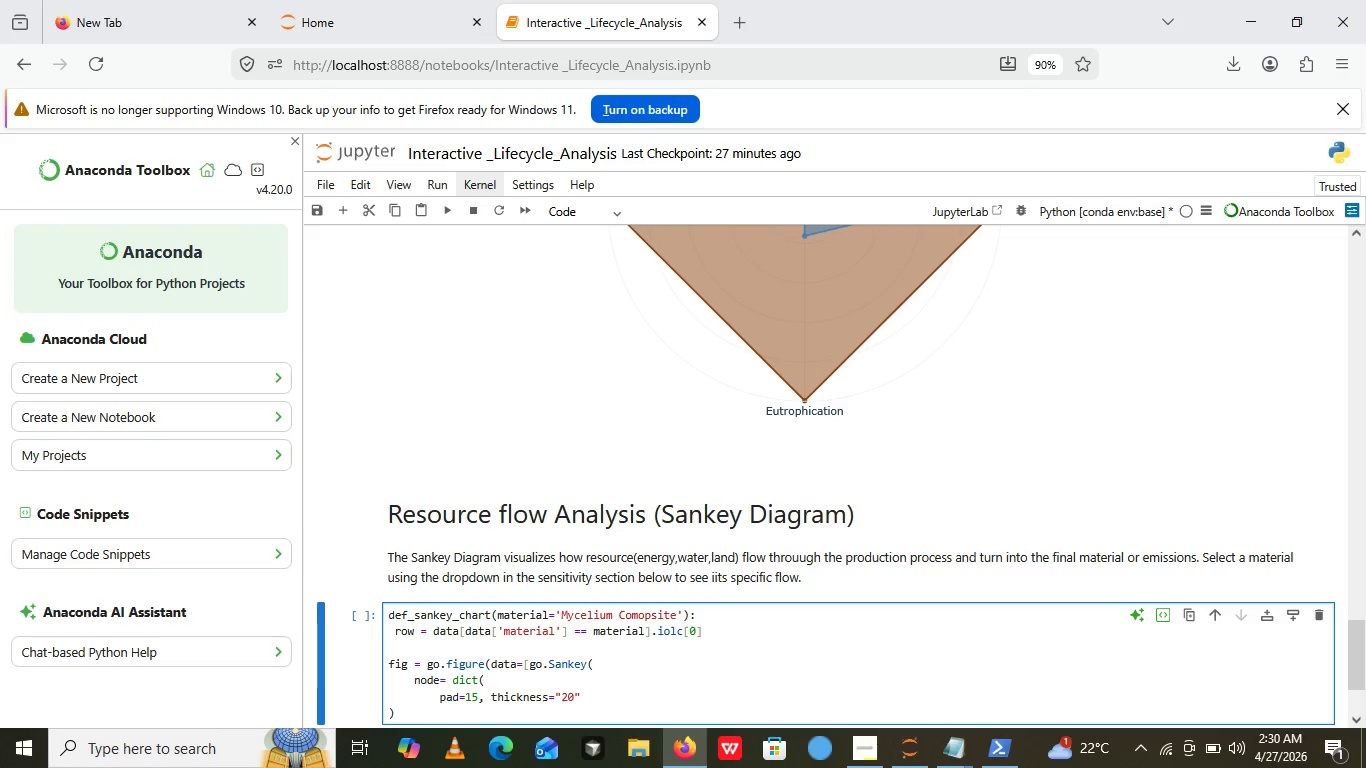 
key(ArrowRight)
 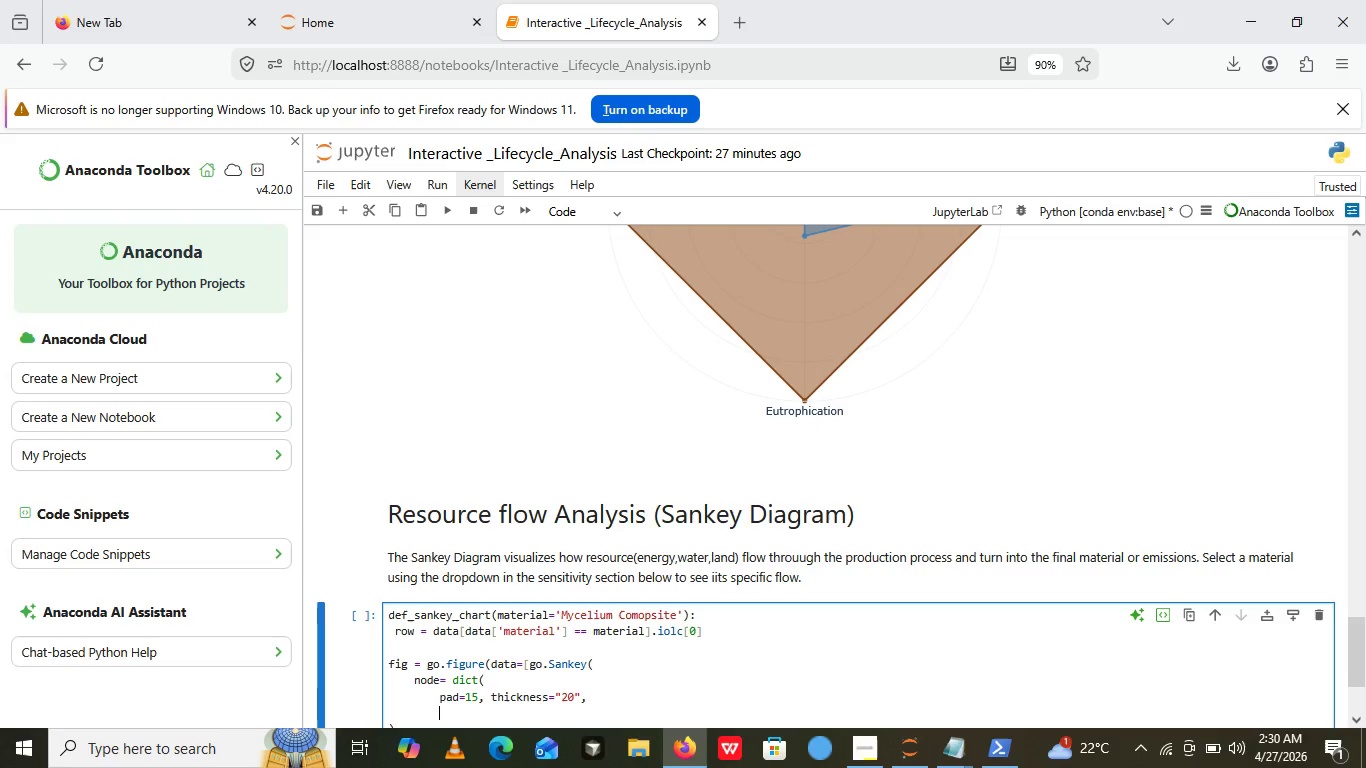 
key(Comma)
 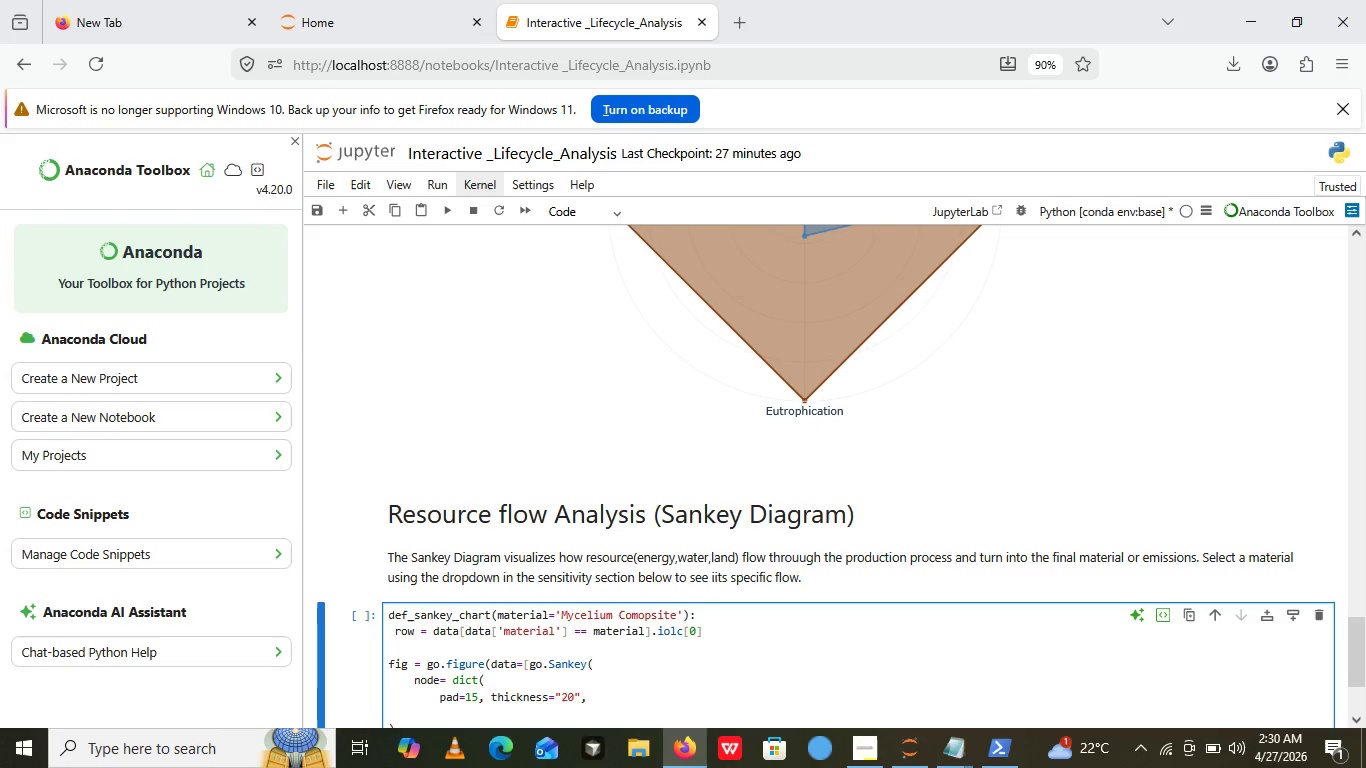 
key(Enter)
 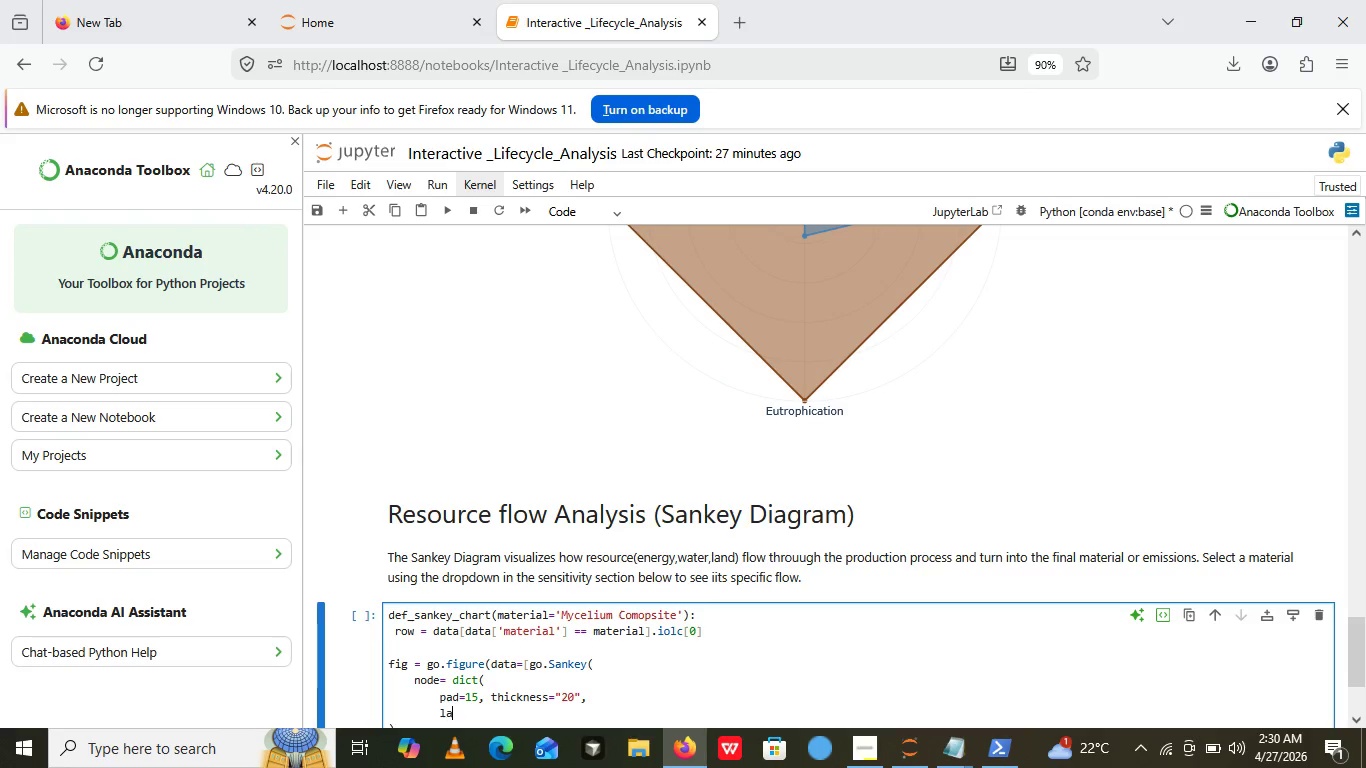 
type(label[])
 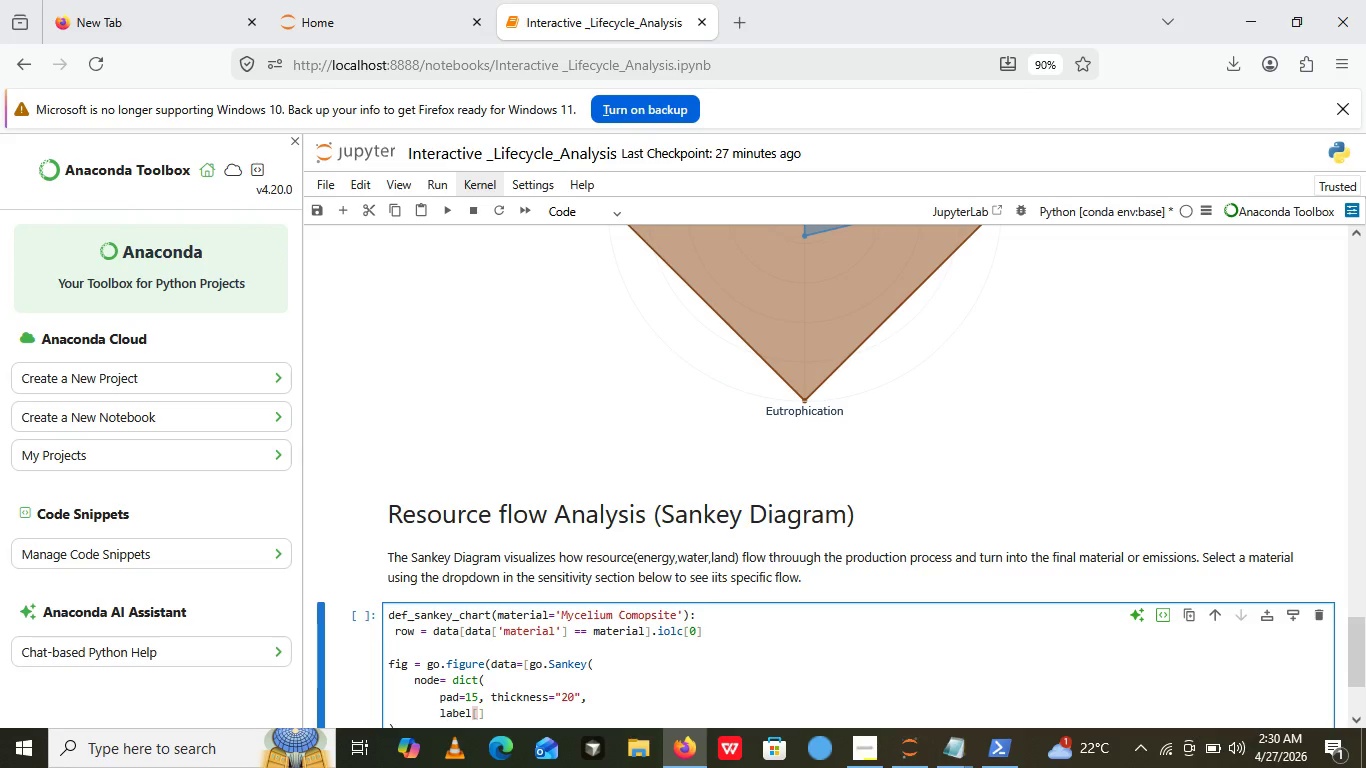 
key(ArrowLeft)
 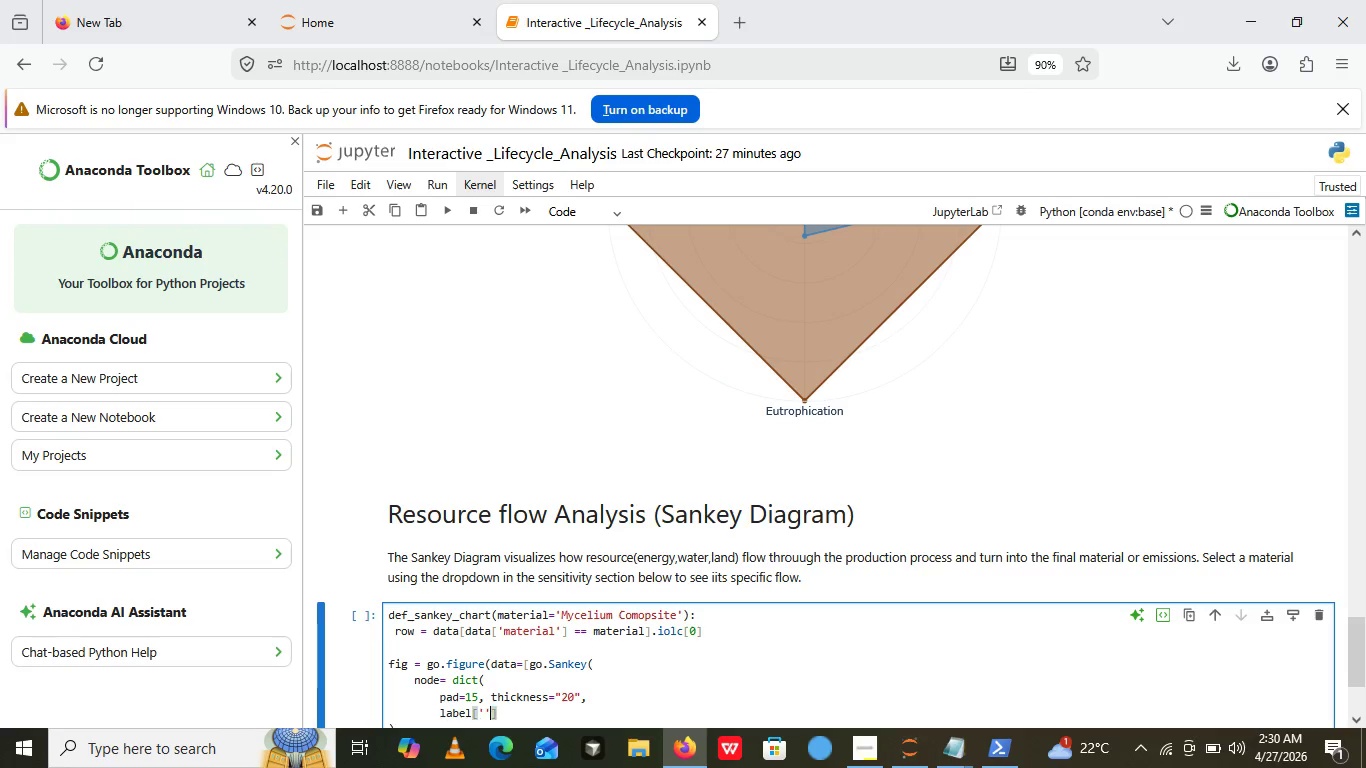 
hold_key(key=ShiftRight, duration=0.33)
 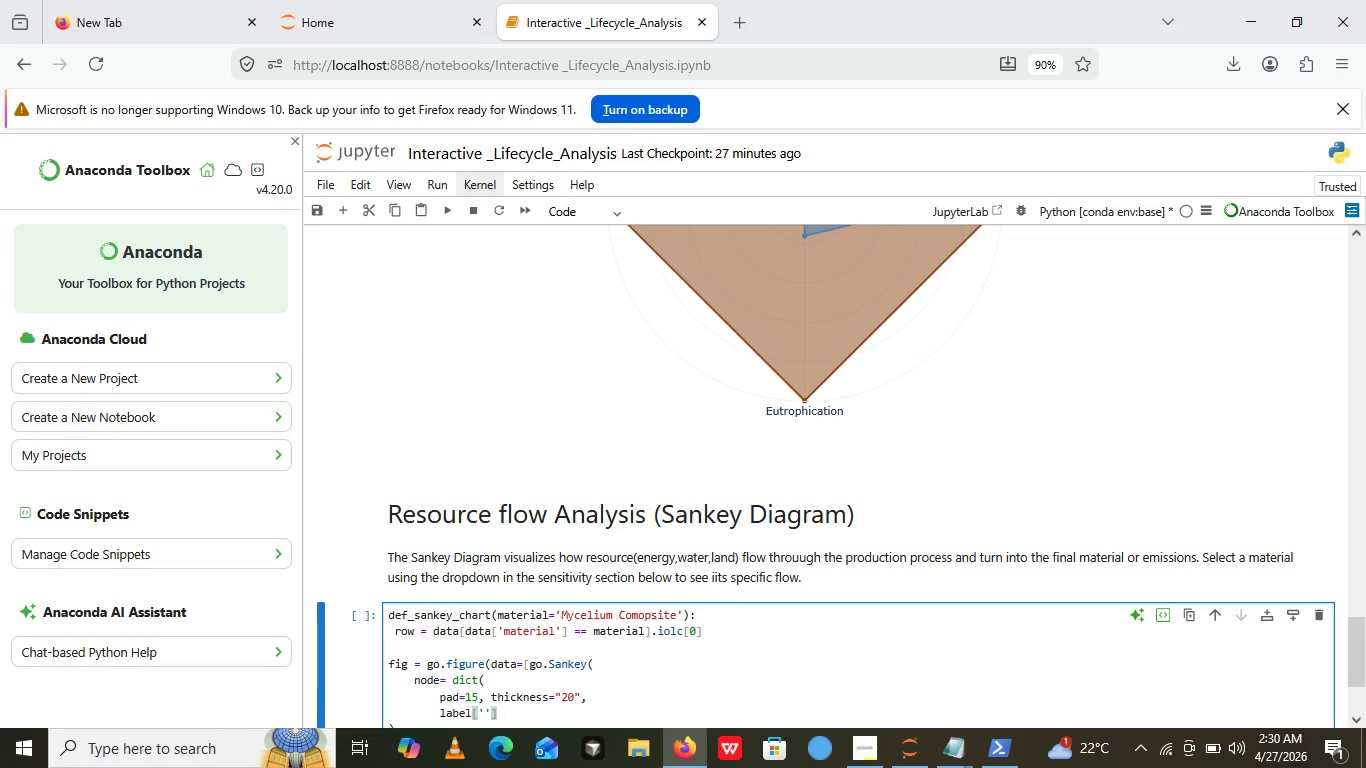 
key(Quote)
 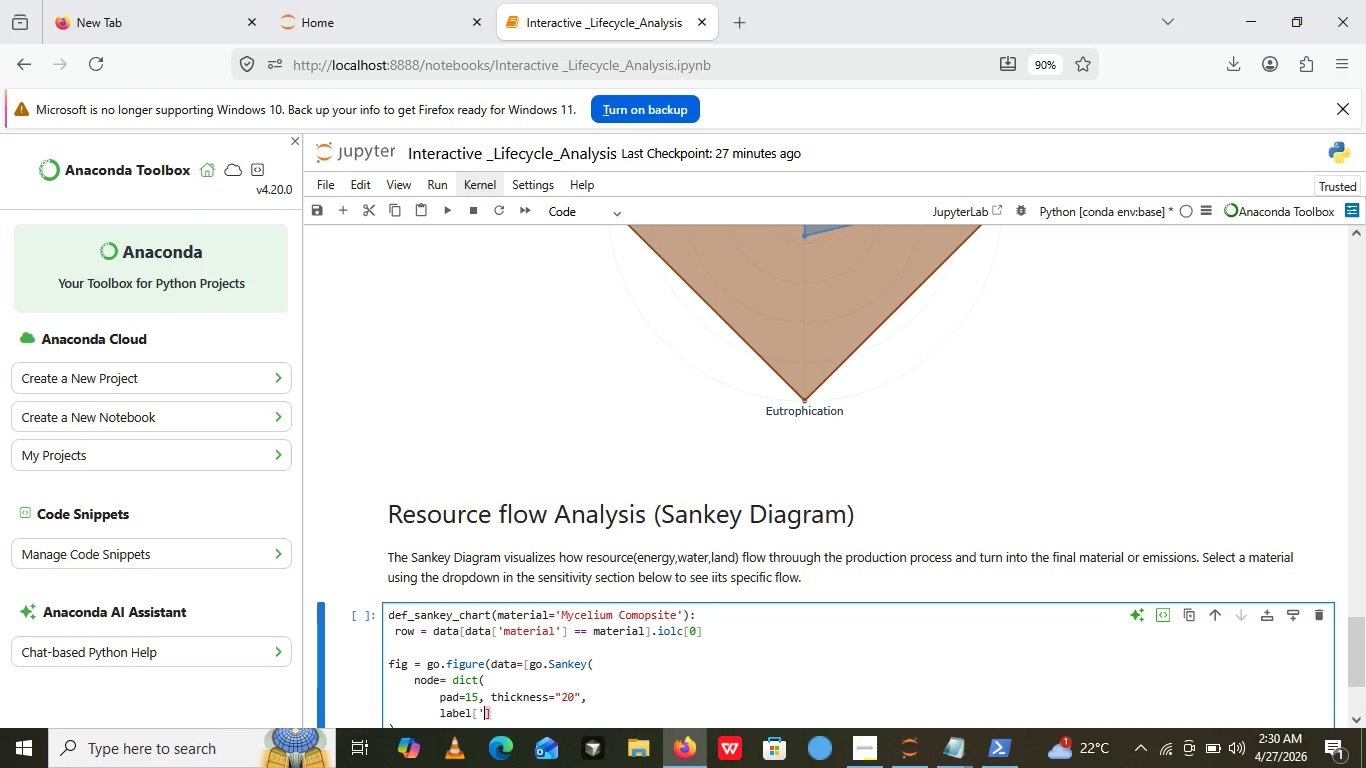 
key(Quote)
 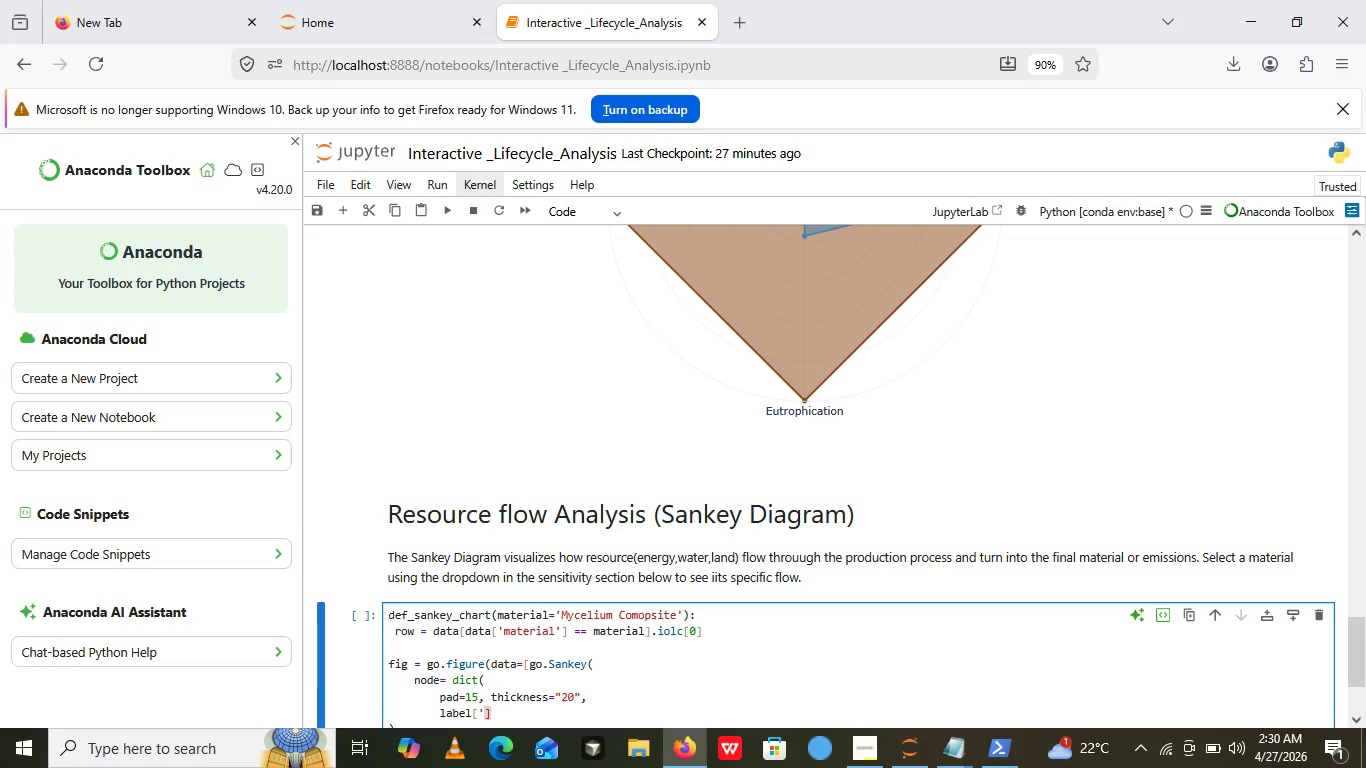 
key(Backspace)
 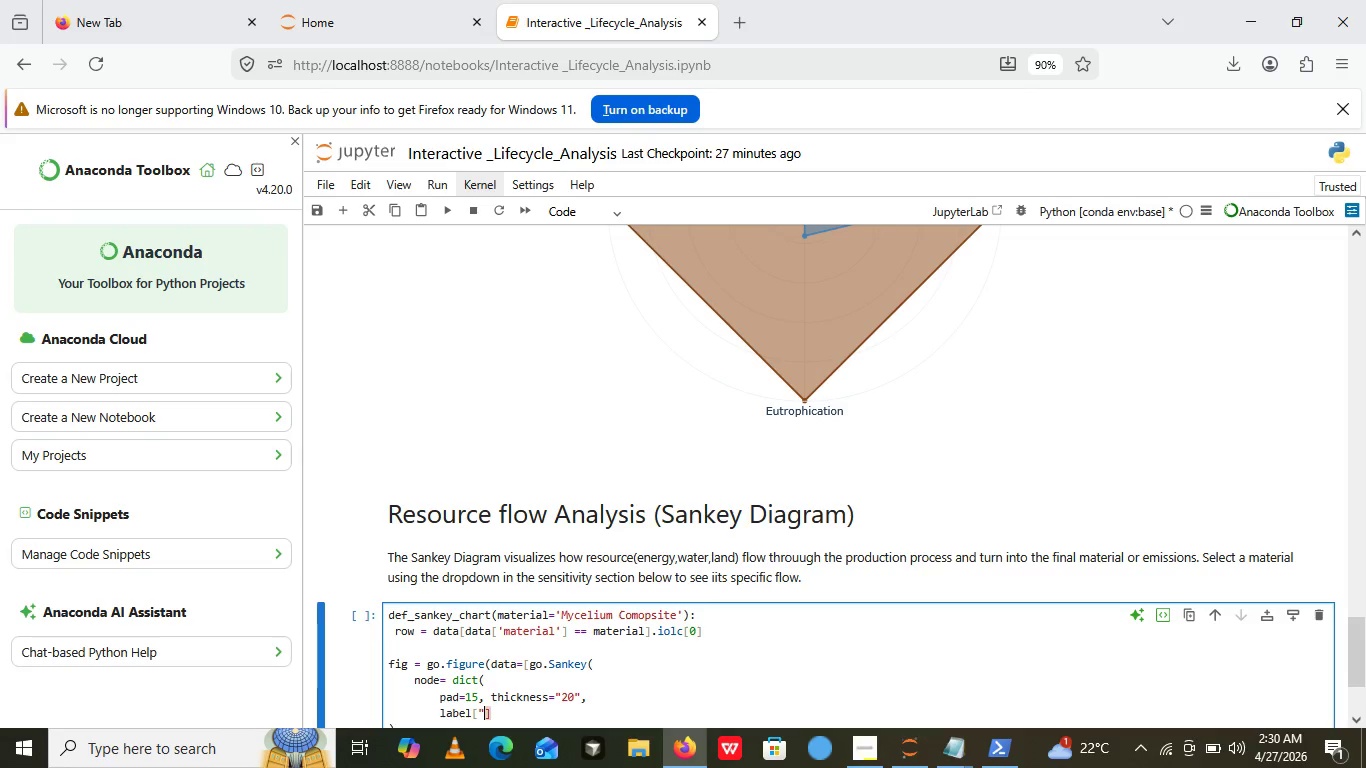 
key(Backspace)
 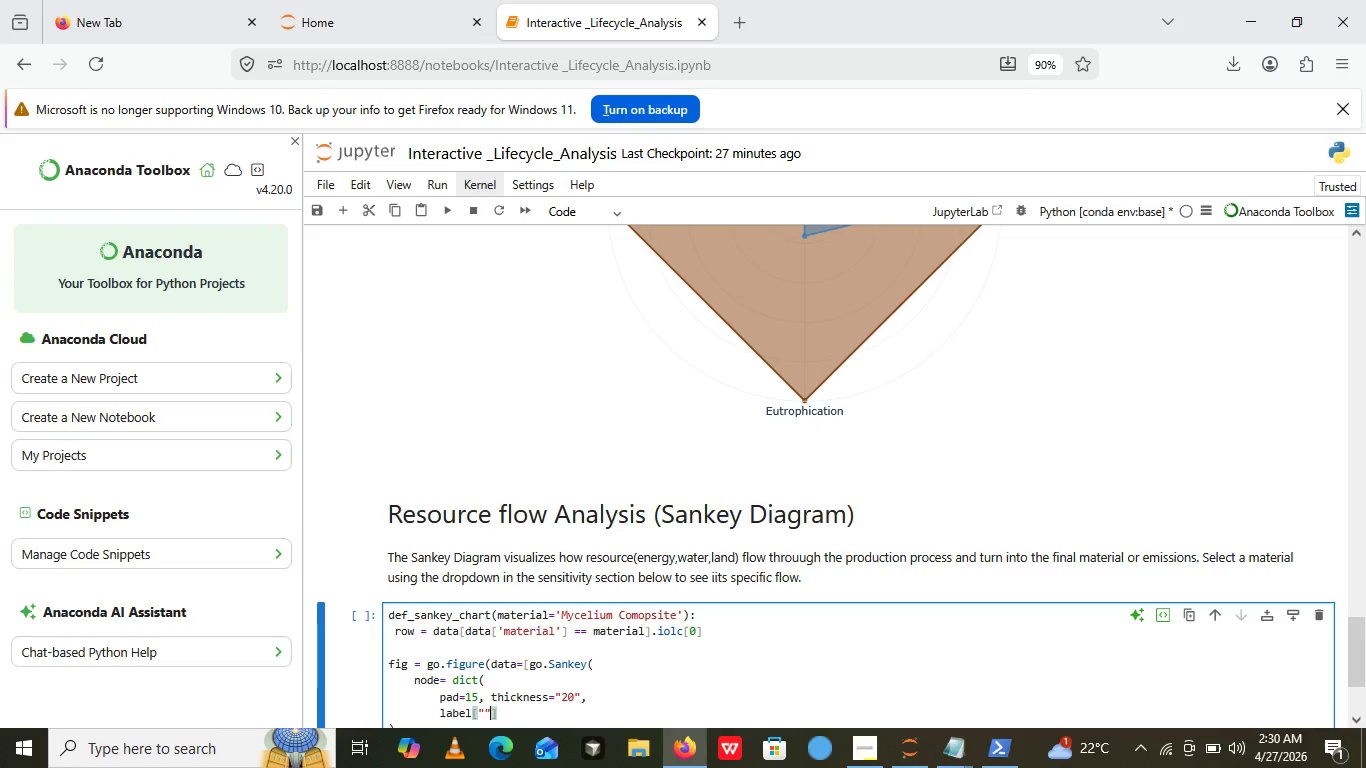 
key(Shift+Quote)
 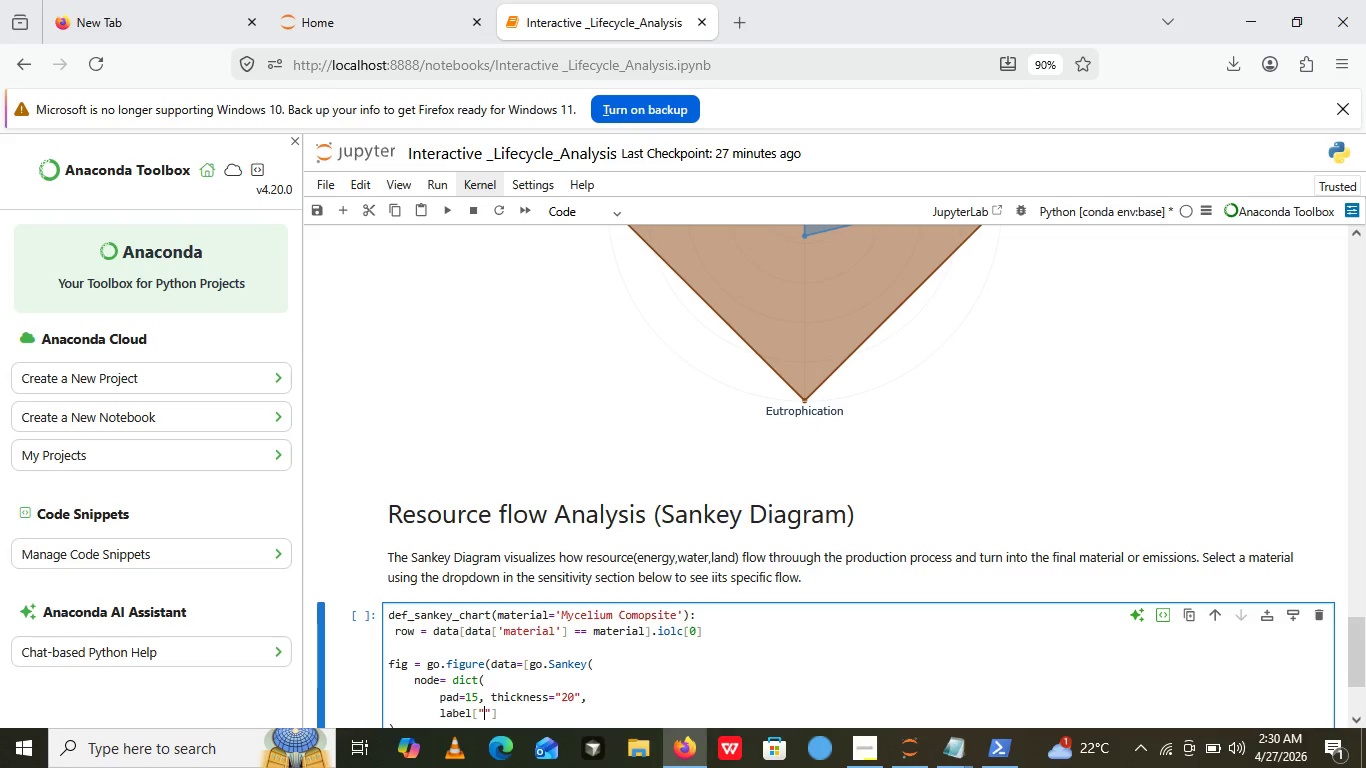 
key(Shift+Quote)
 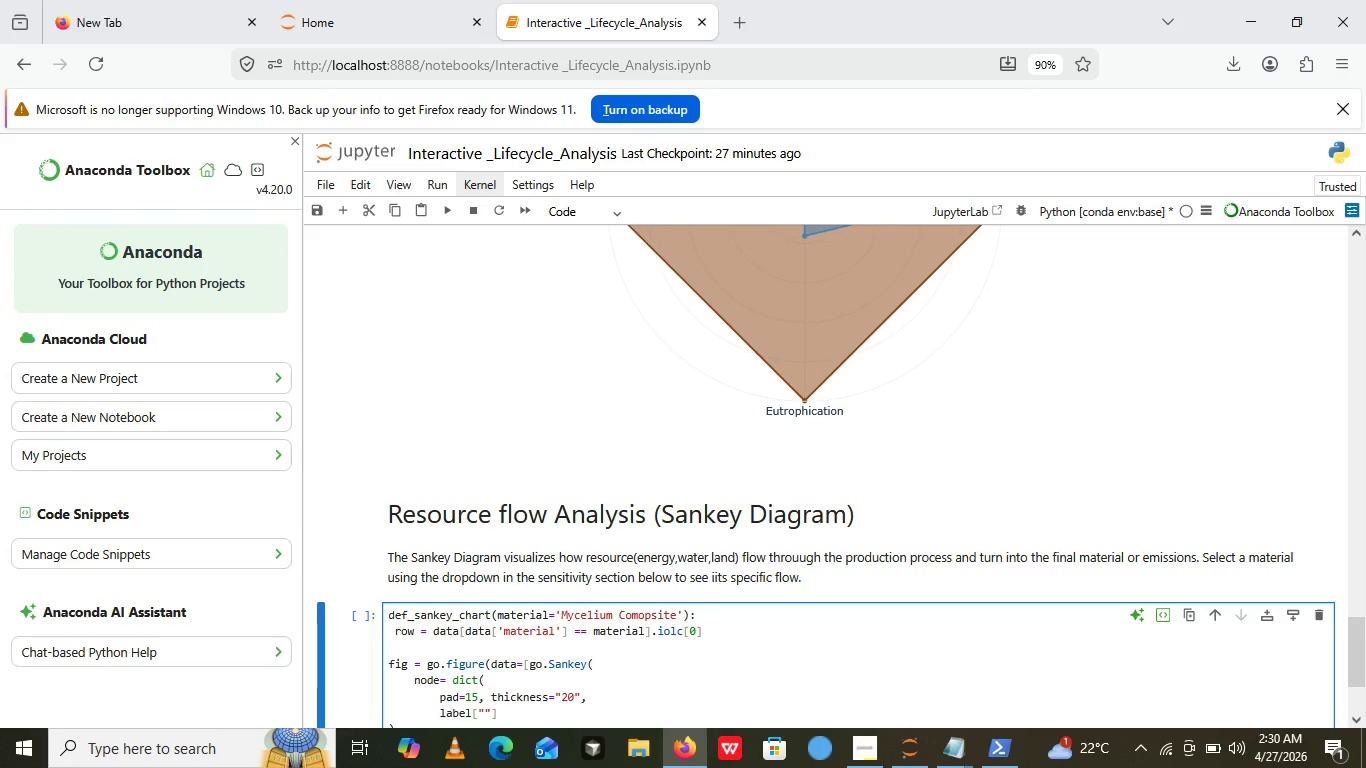 
key(ArrowLeft)
 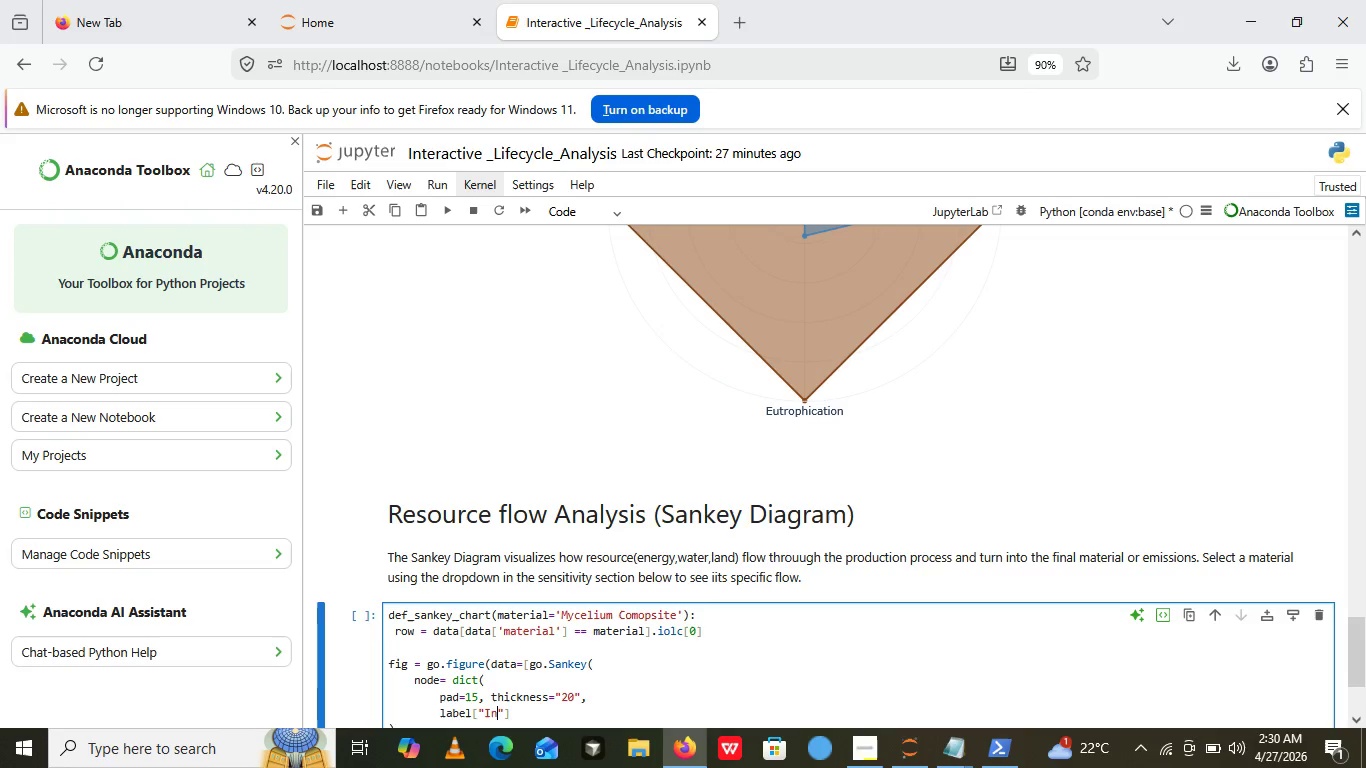 
type(Inpi)
key(Backspace)
type(ute)
 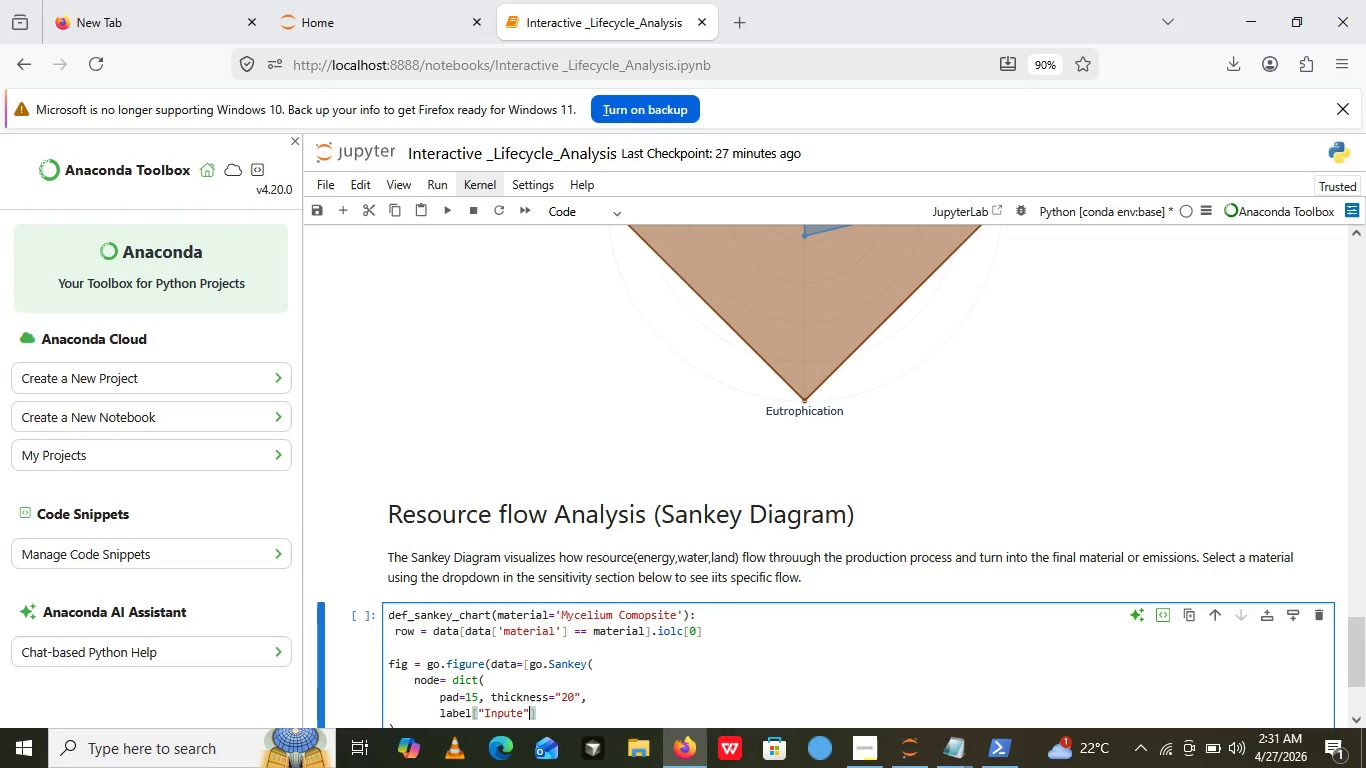 
key(ArrowRight)
 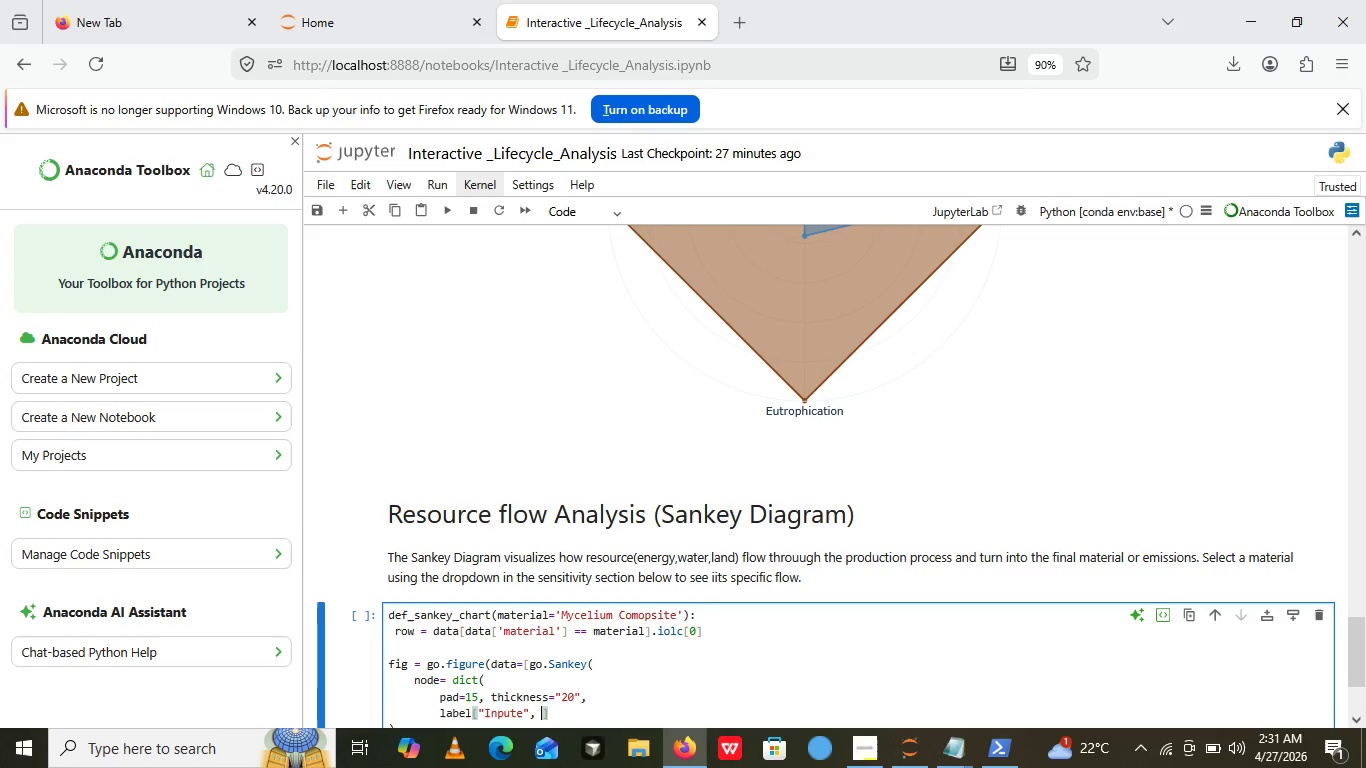 
key(Comma)
 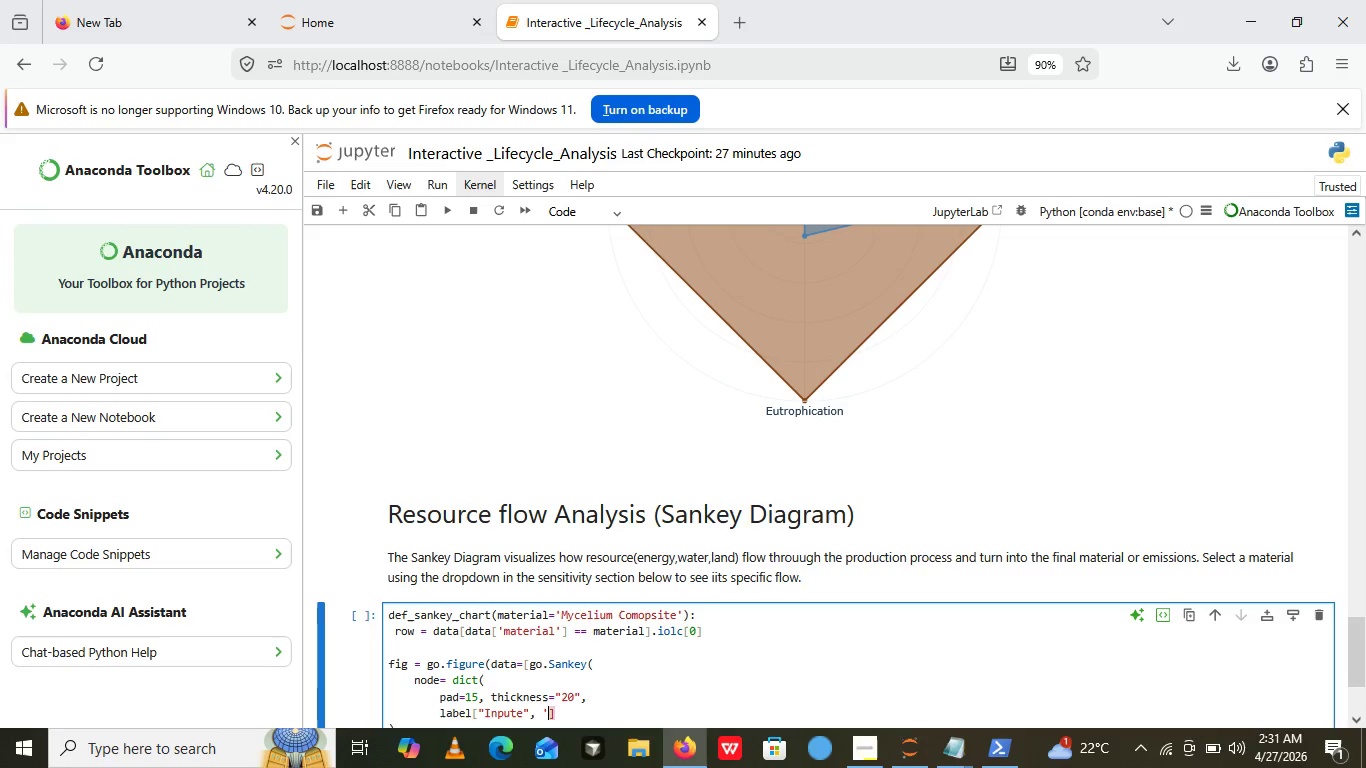 
key(Space)
 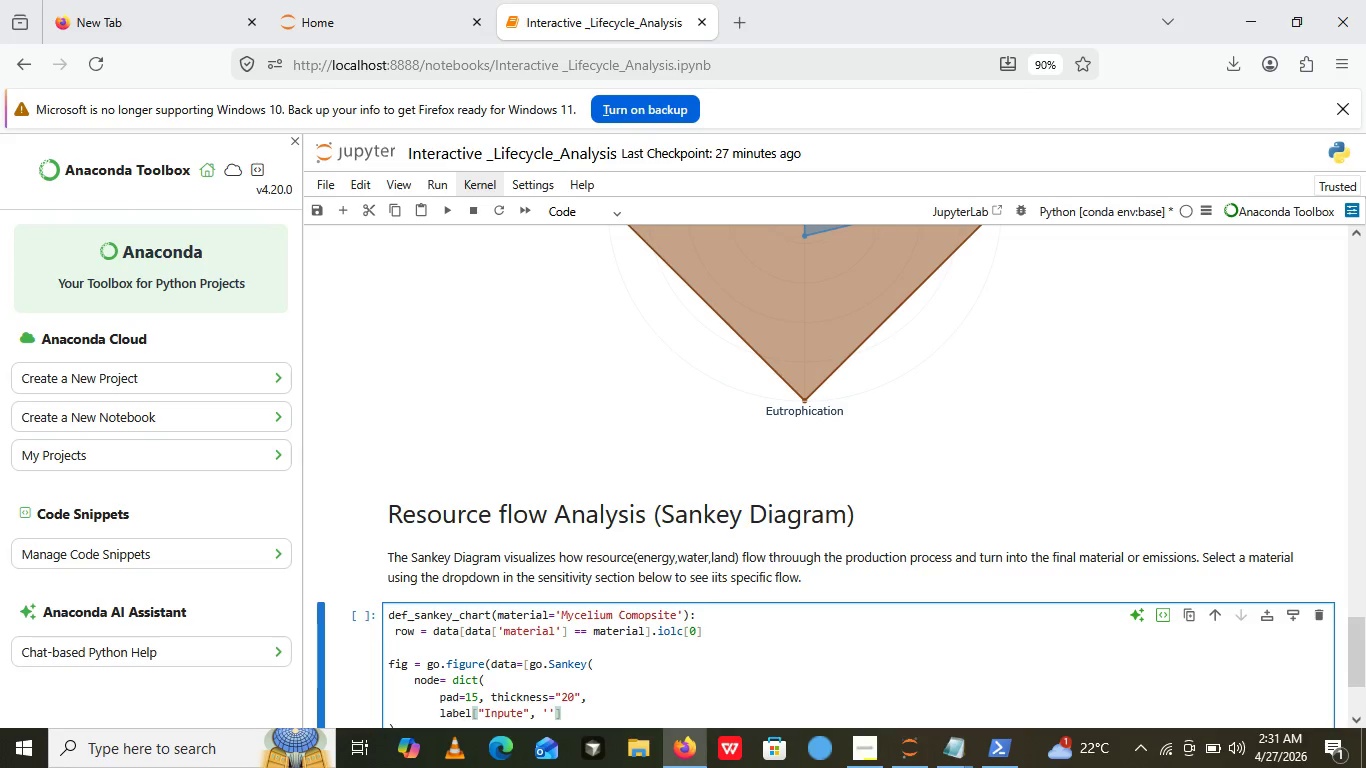 
key(Quote)
 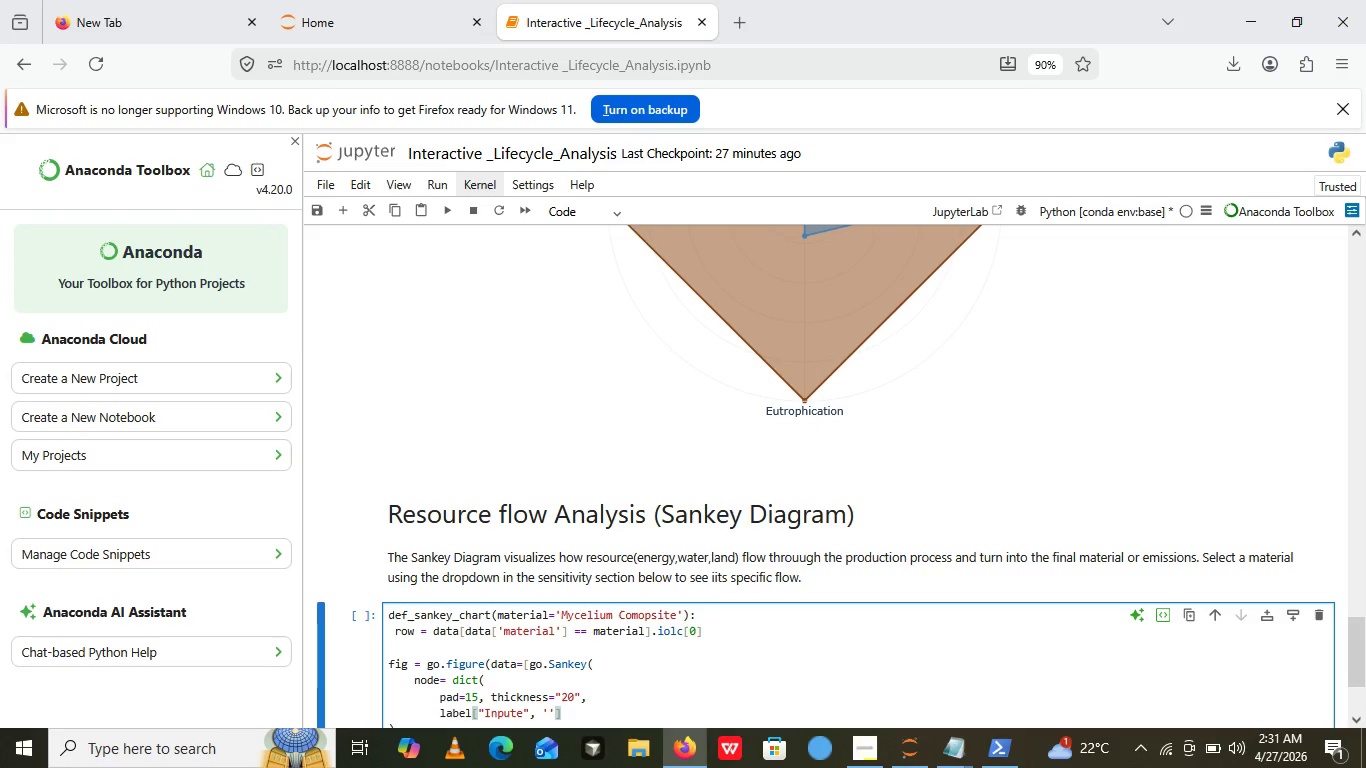 
key(Quote)
 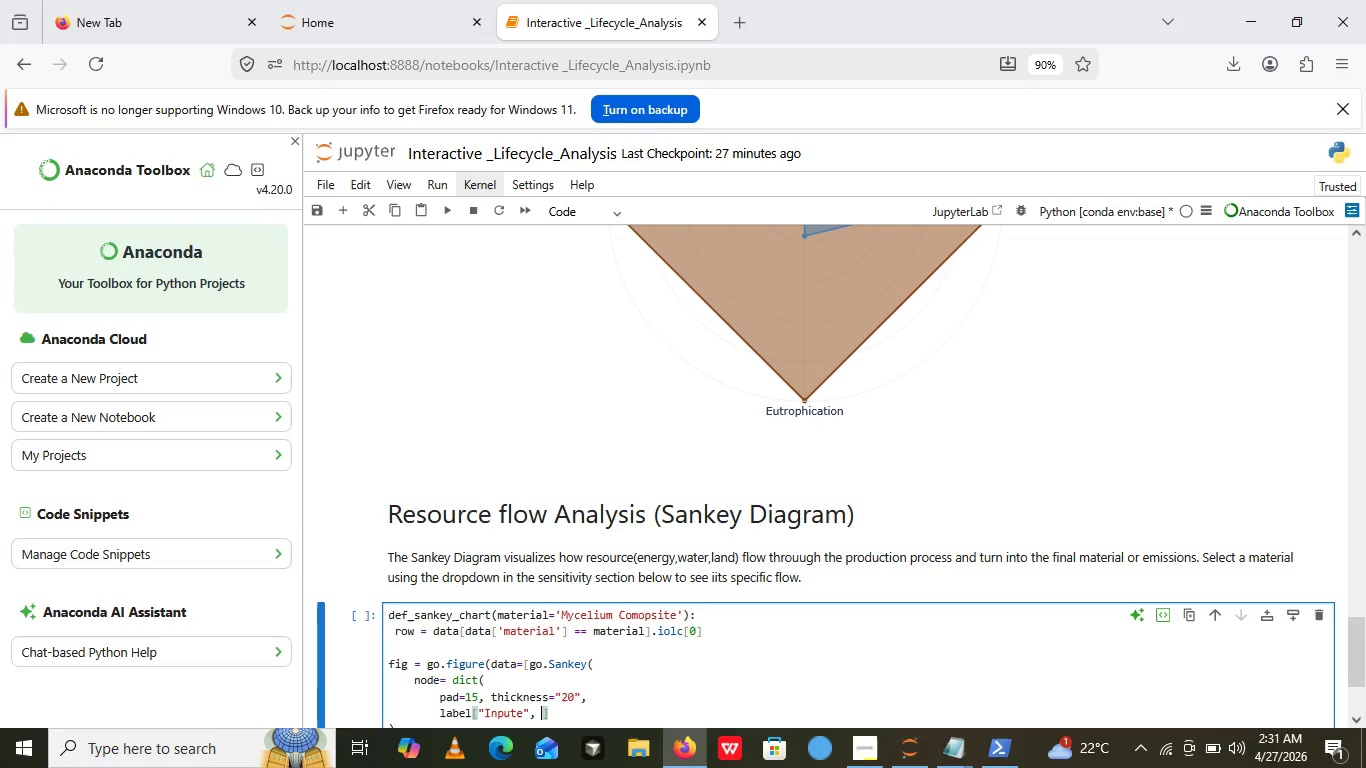 
key(Backspace)
 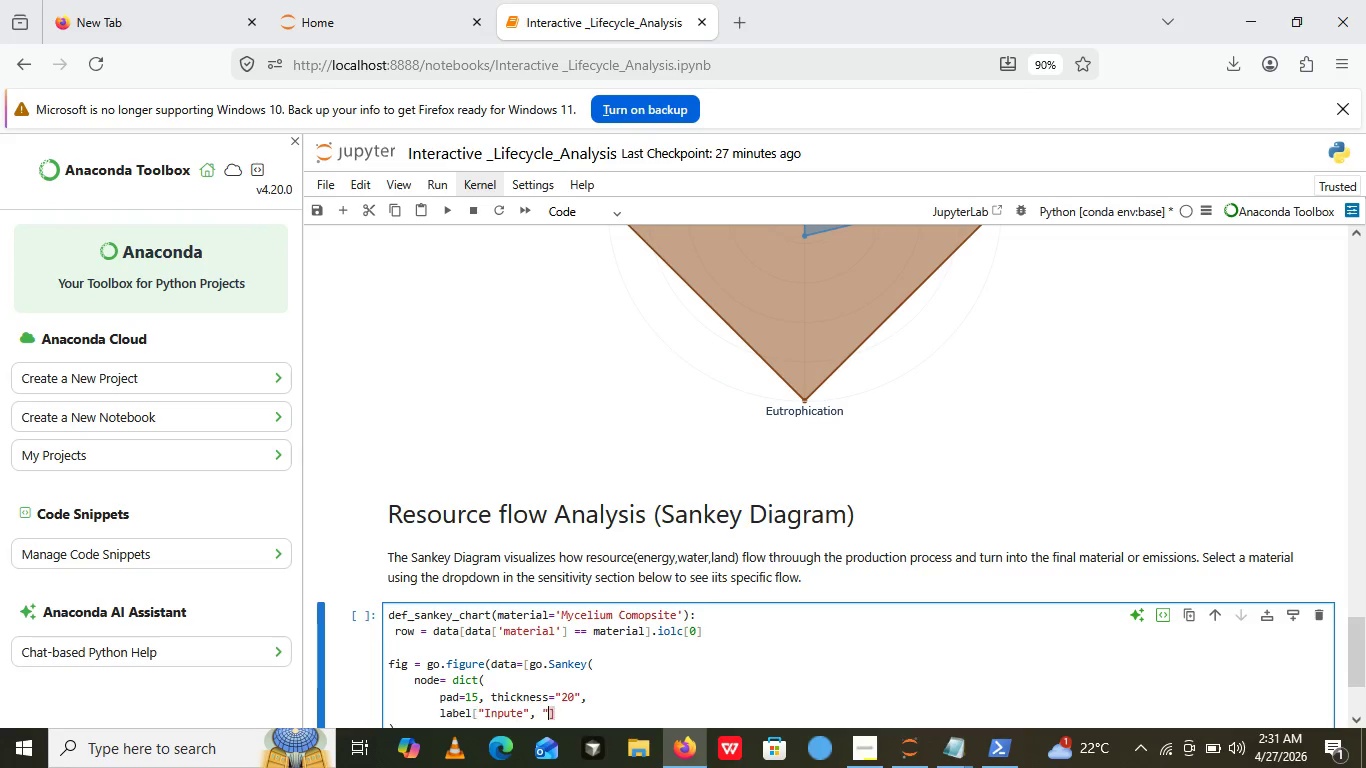 
key(Backspace)
 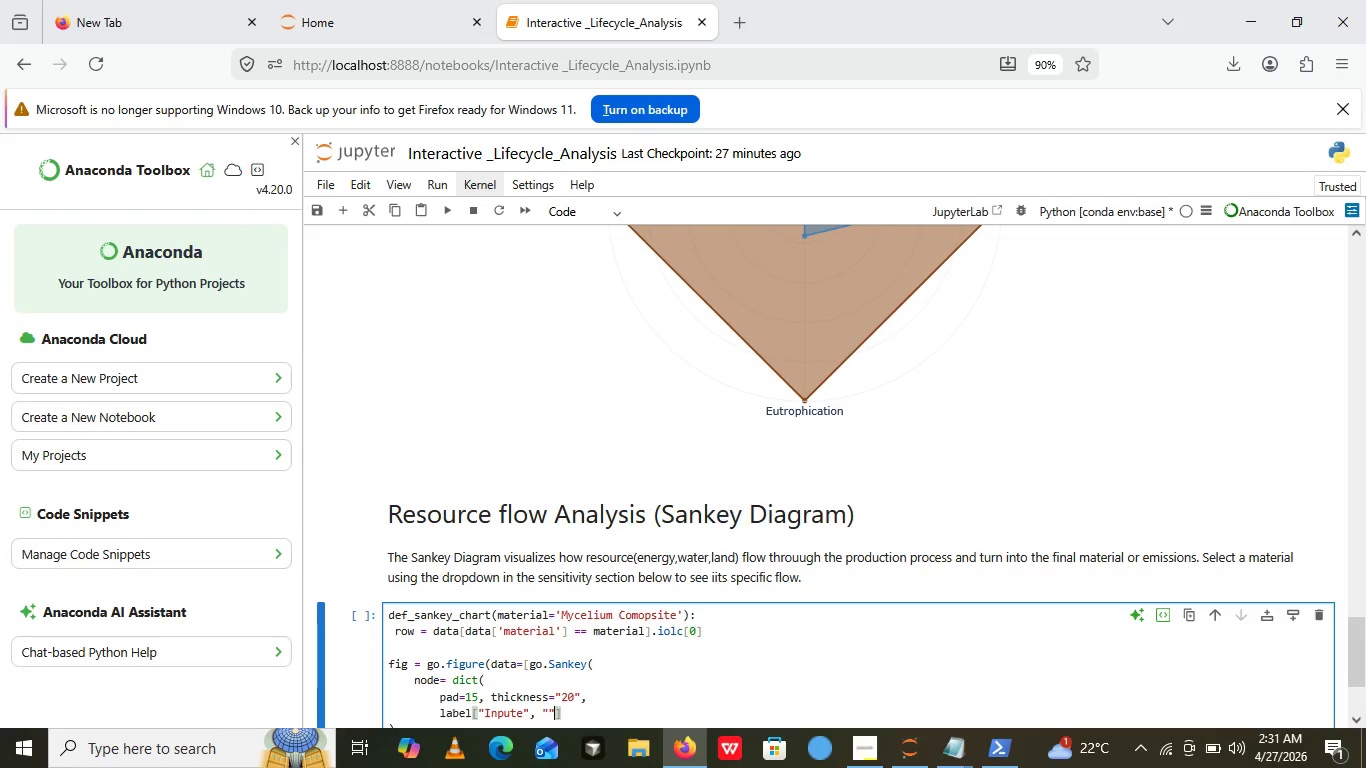 
hold_key(key=Quote, duration=0.33)
 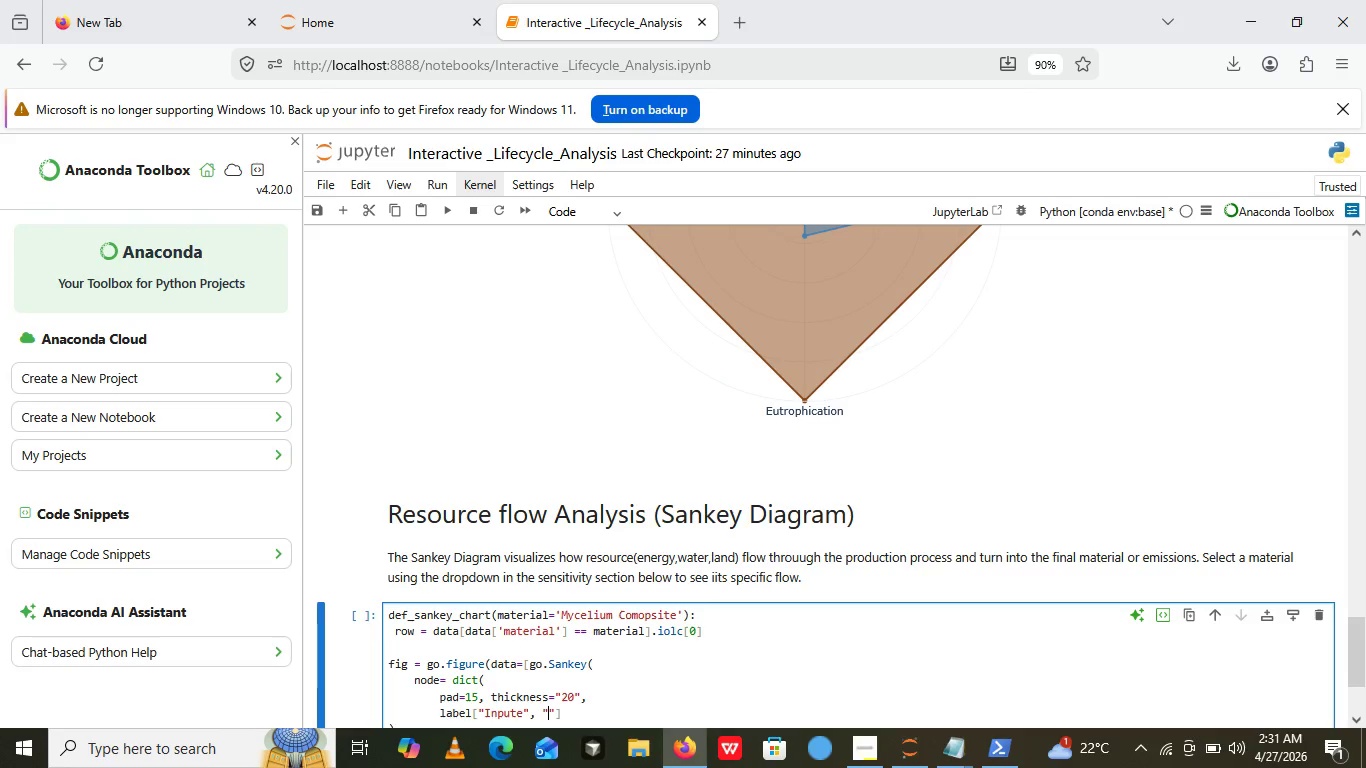 
key(Shift+Quote)
 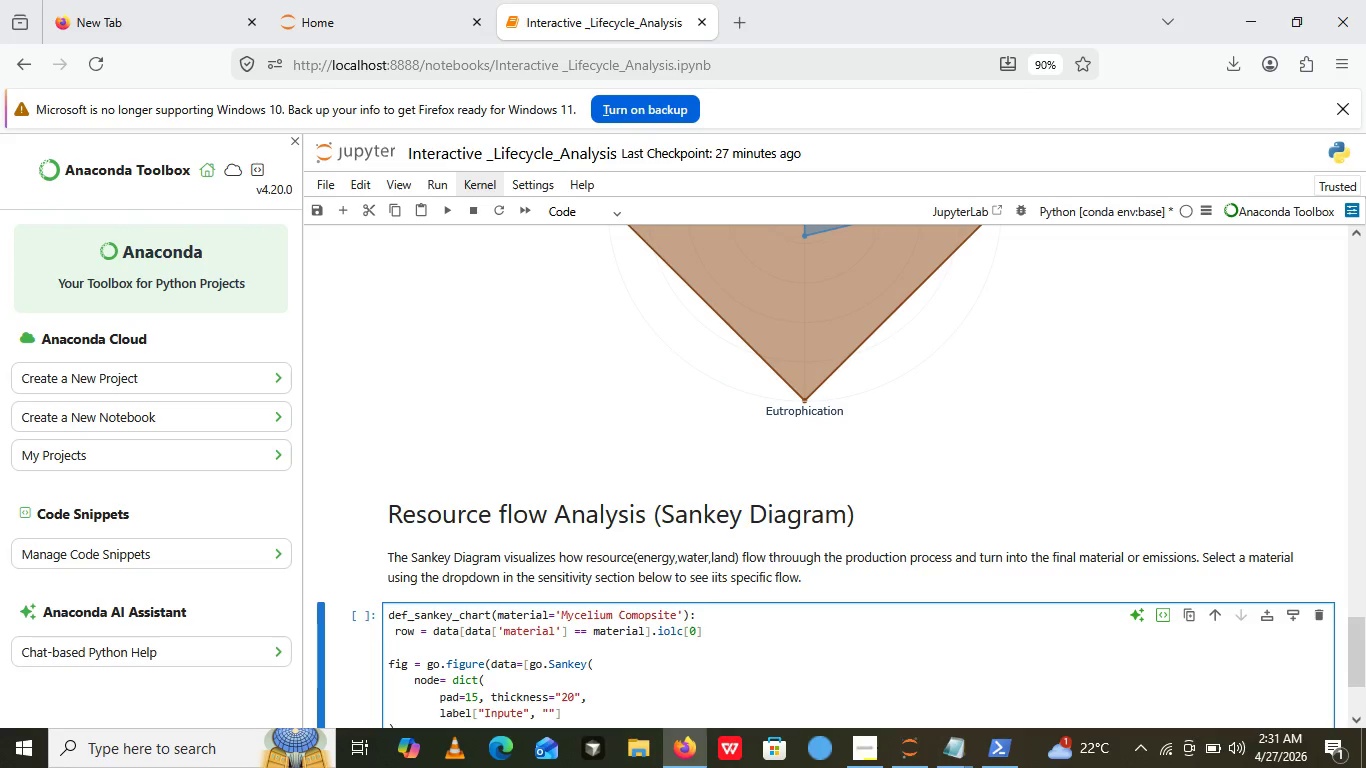 
key(ArrowLeft)
 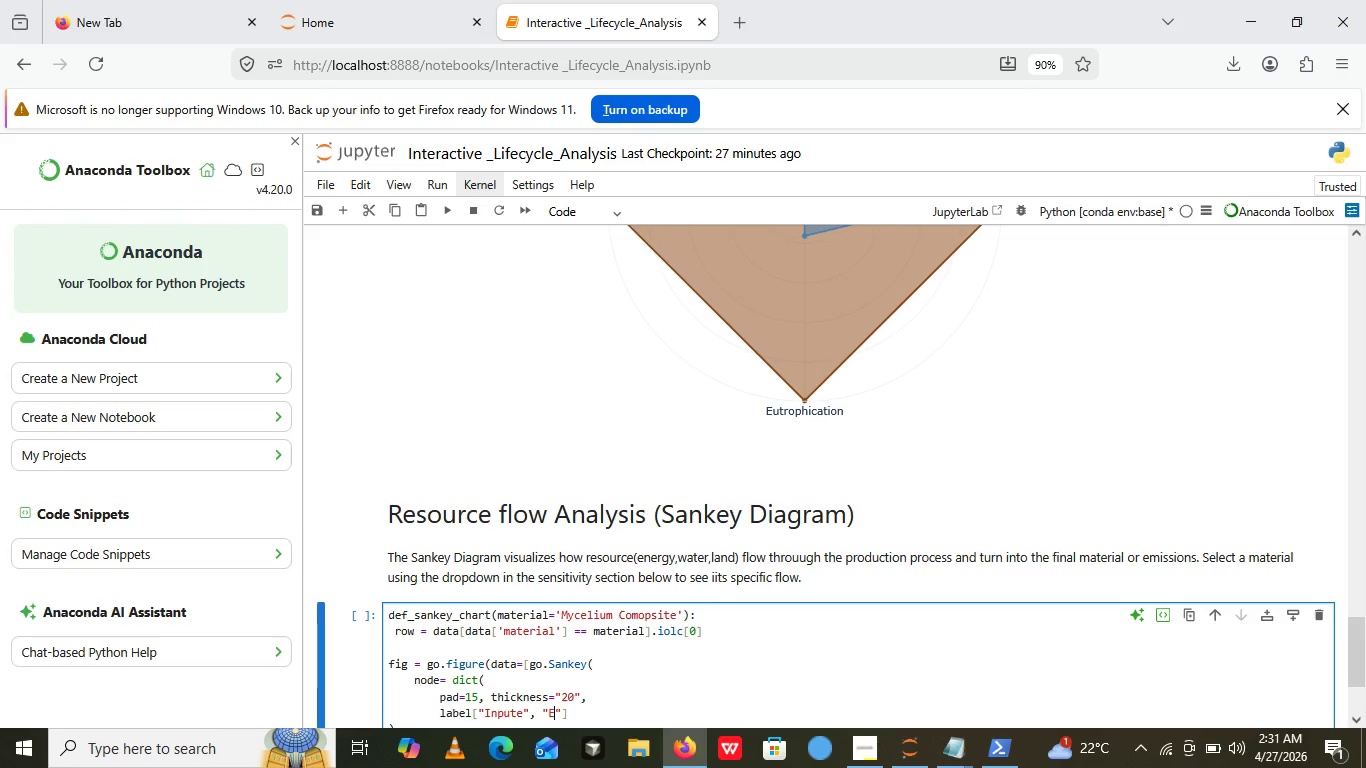 
type(Energy)
 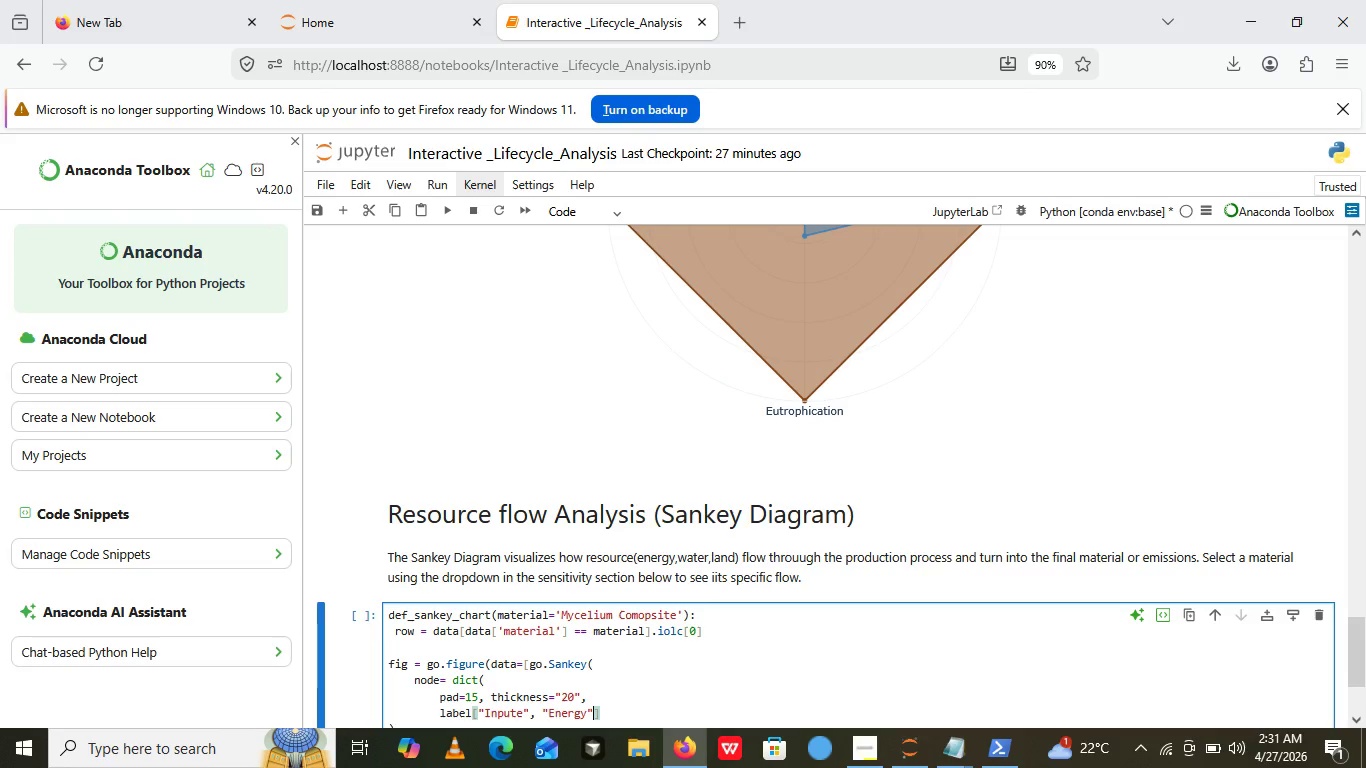 
key(ArrowRight)
 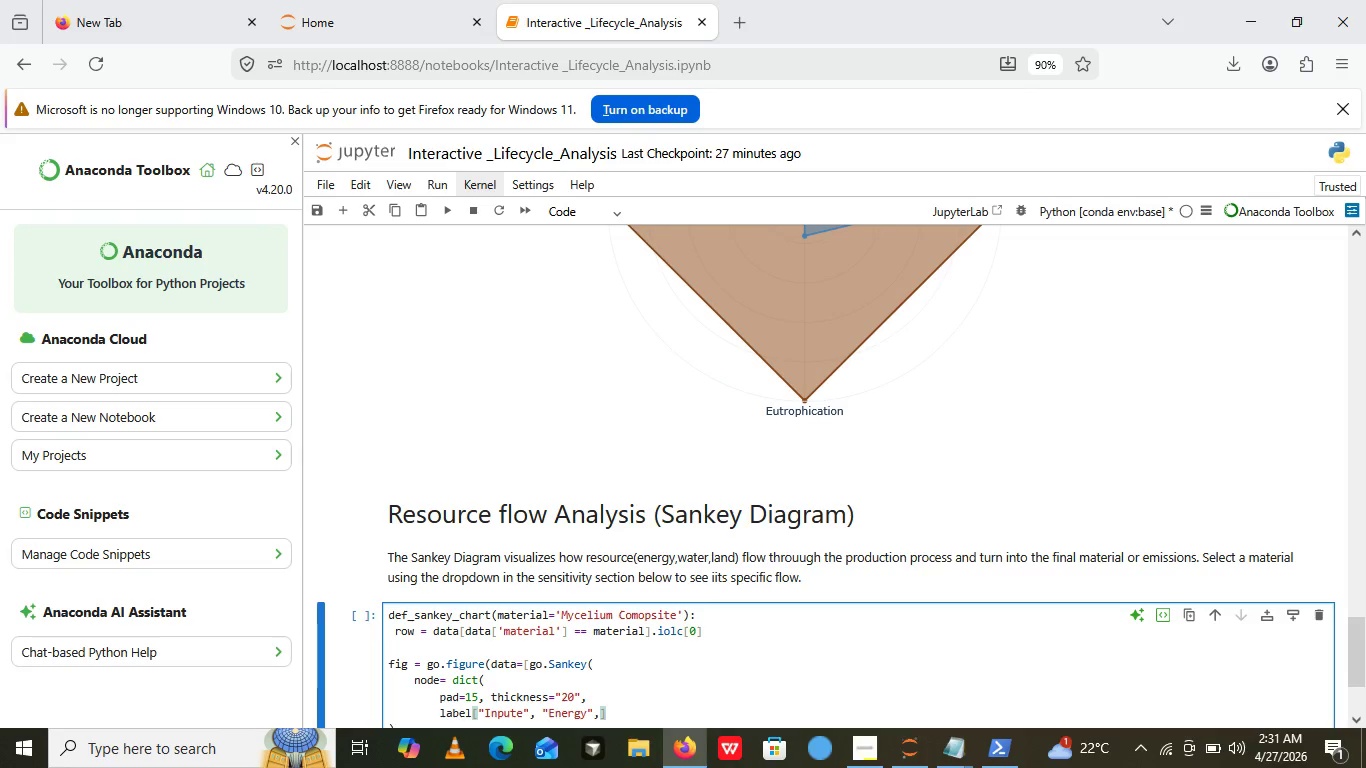 
key(Comma)
 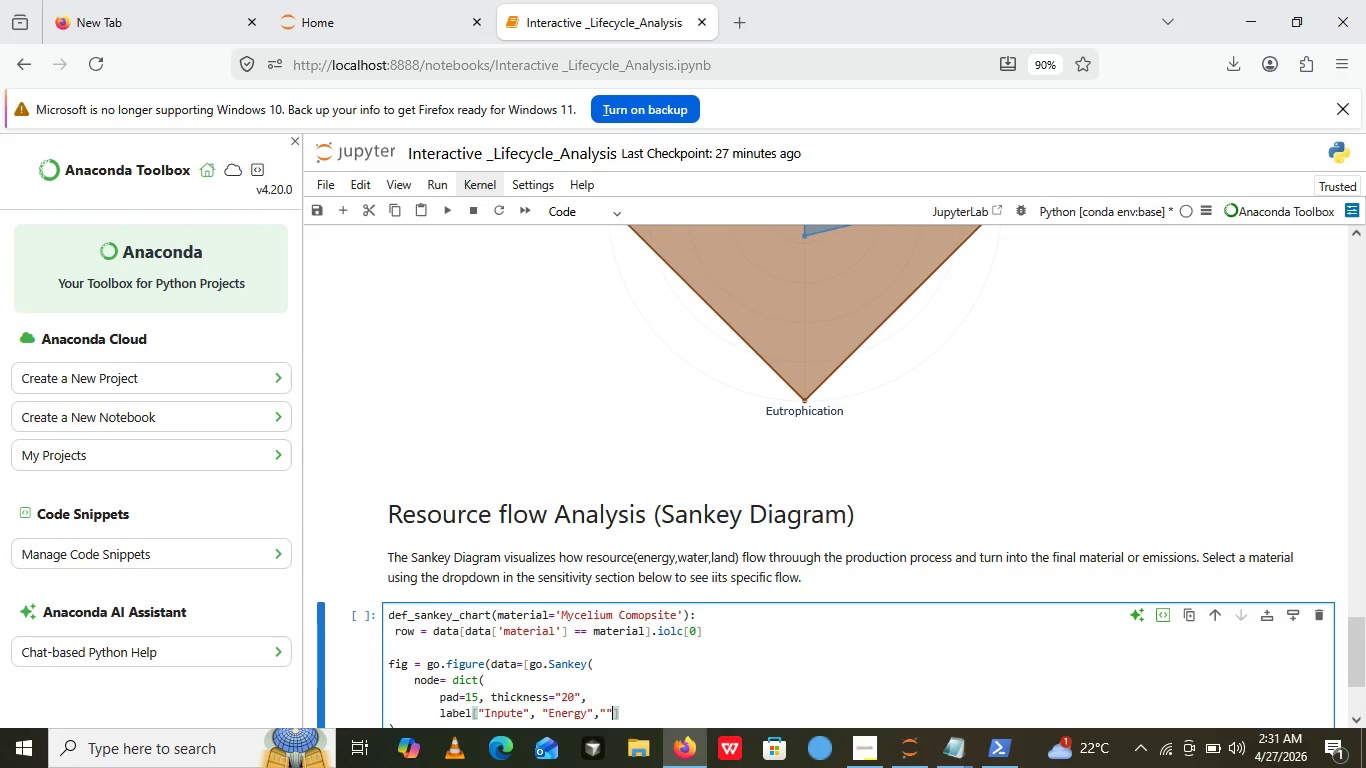 
key(Shift+Quote)
 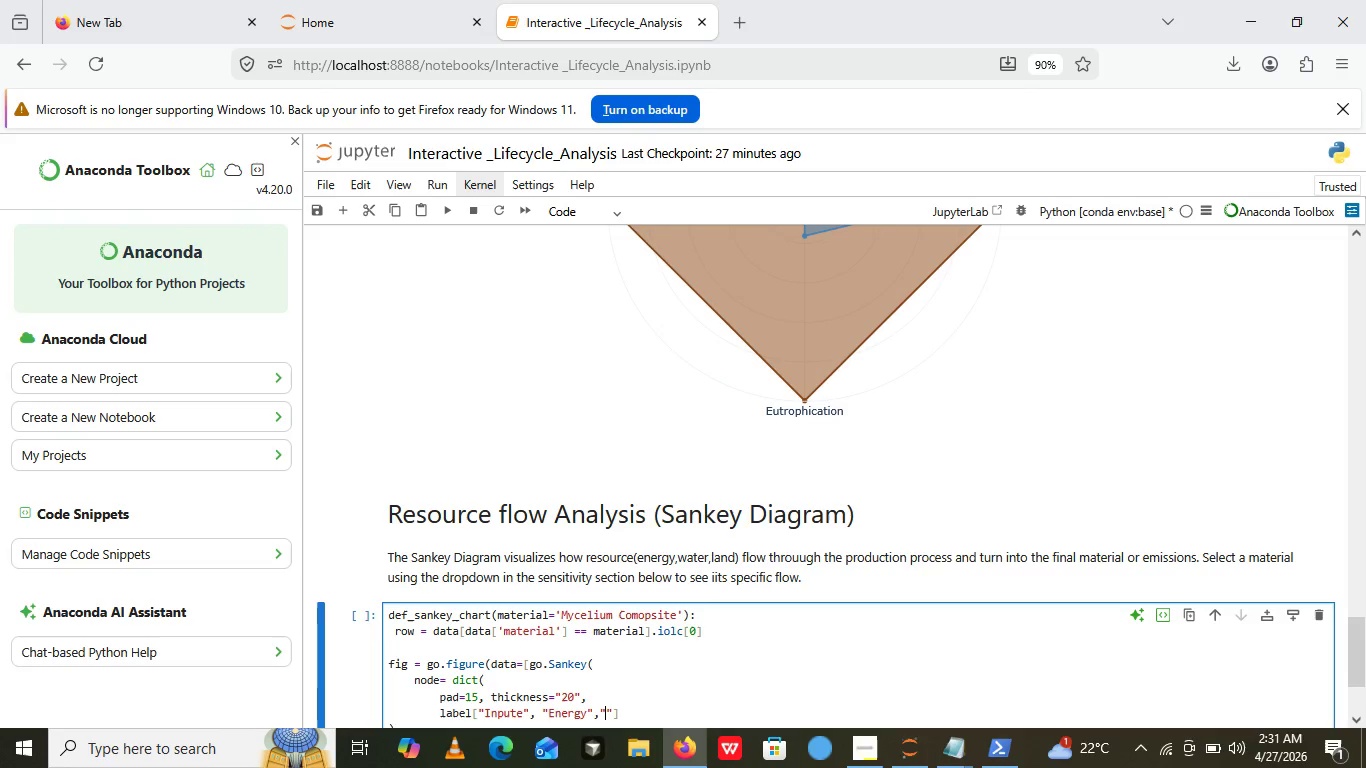 
key(Shift+Quote)
 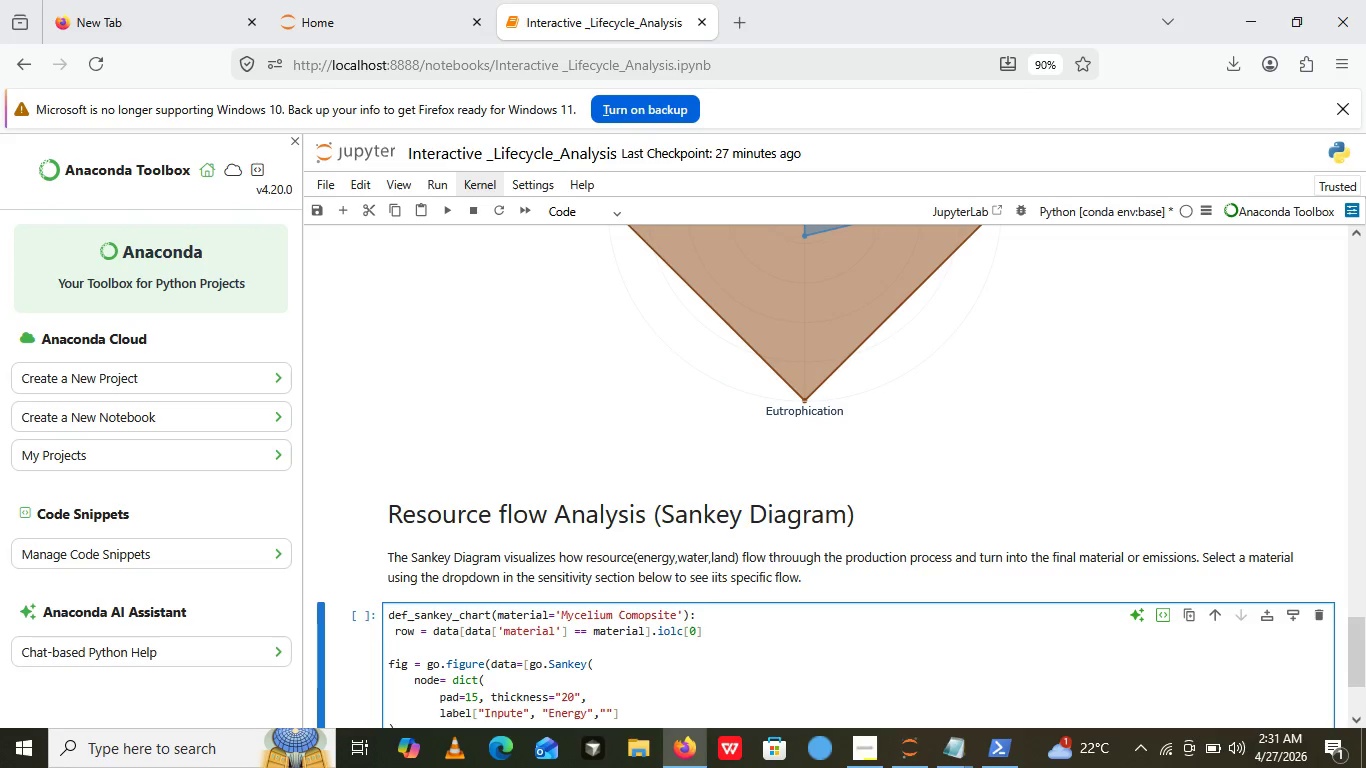 
key(ArrowLeft)
 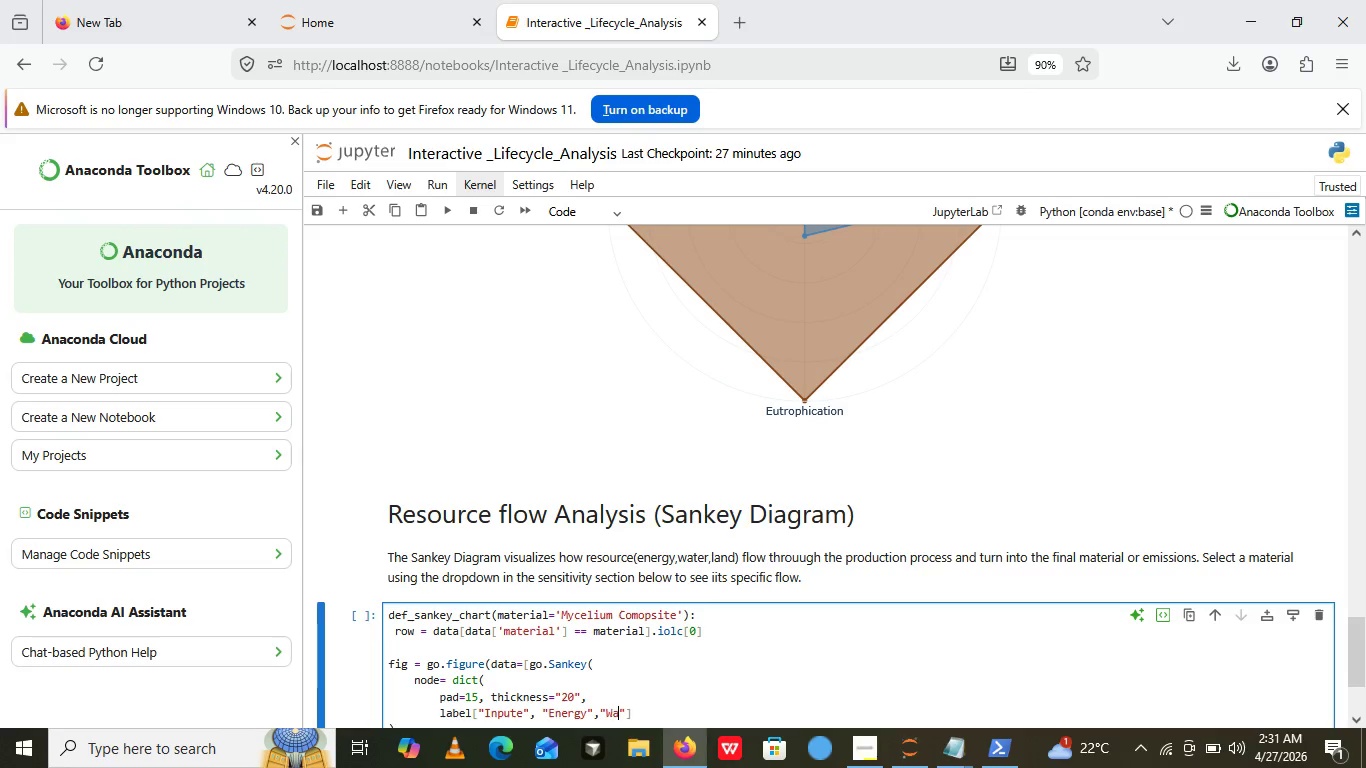 
type(Wateet)
key(Backspace)
key(Backspace)
type(r)
 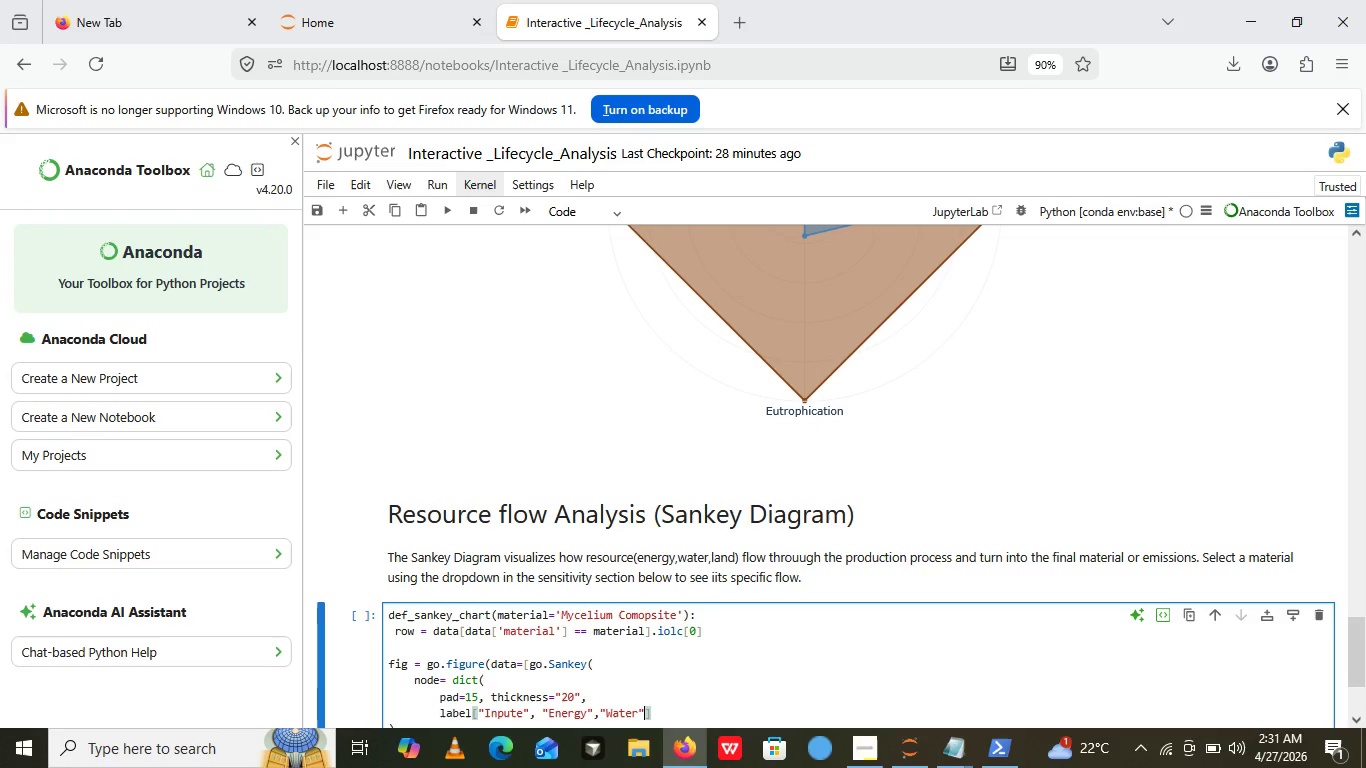 
key(ArrowRight)
 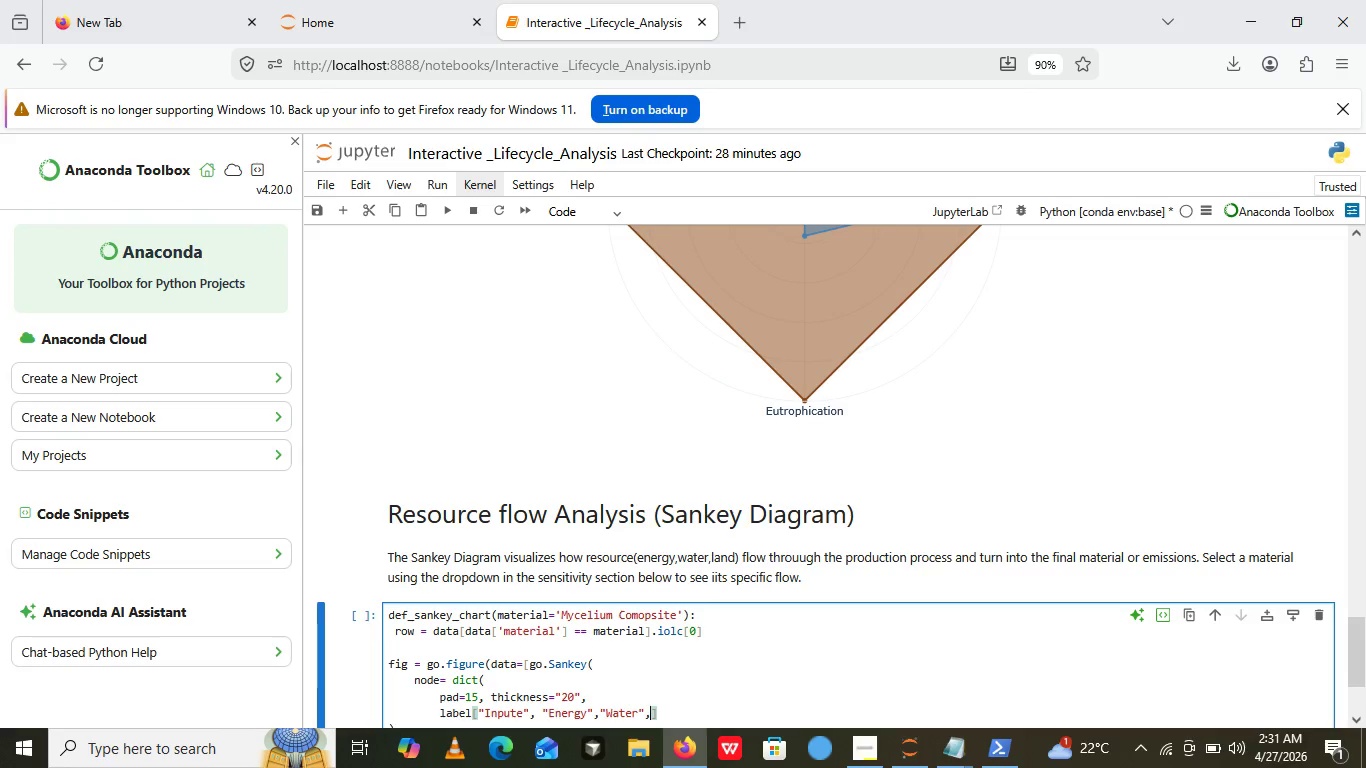 
key(Comma)
 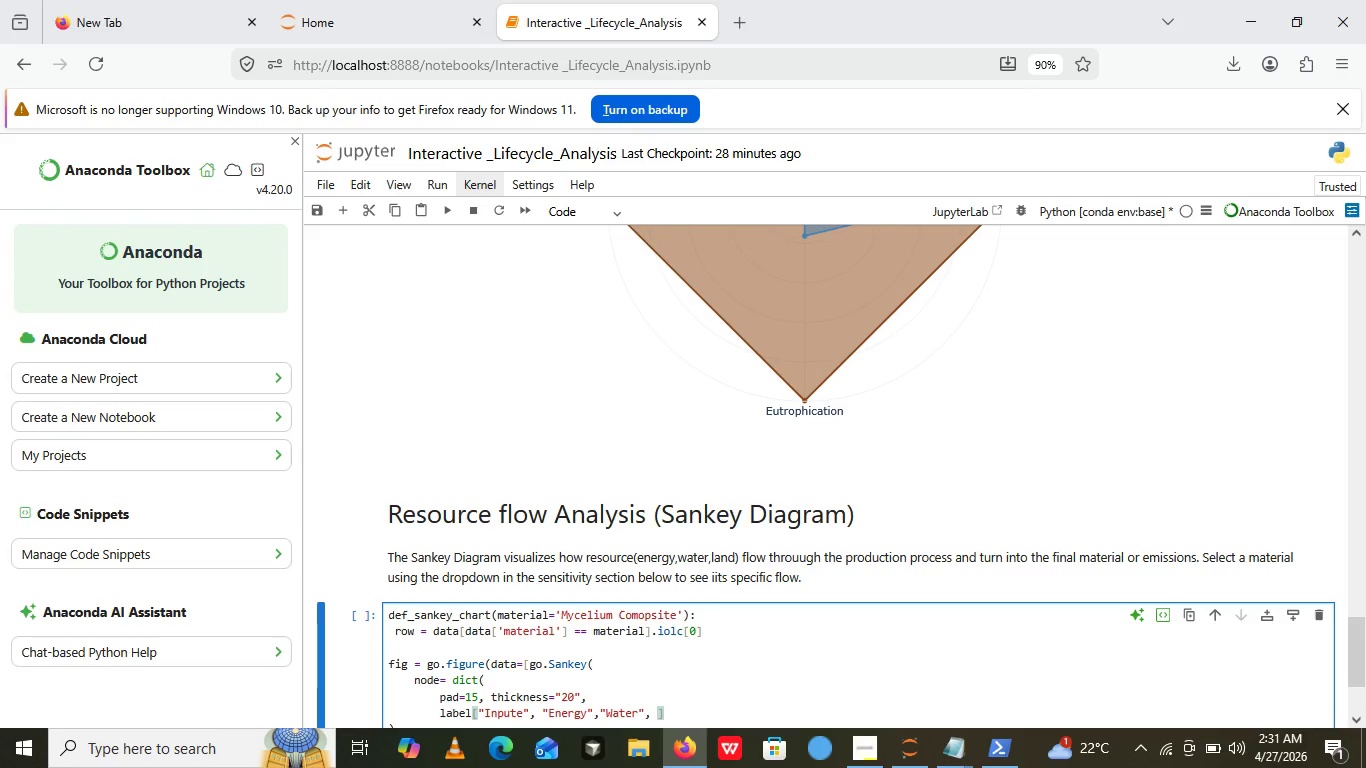 
key(Space)
 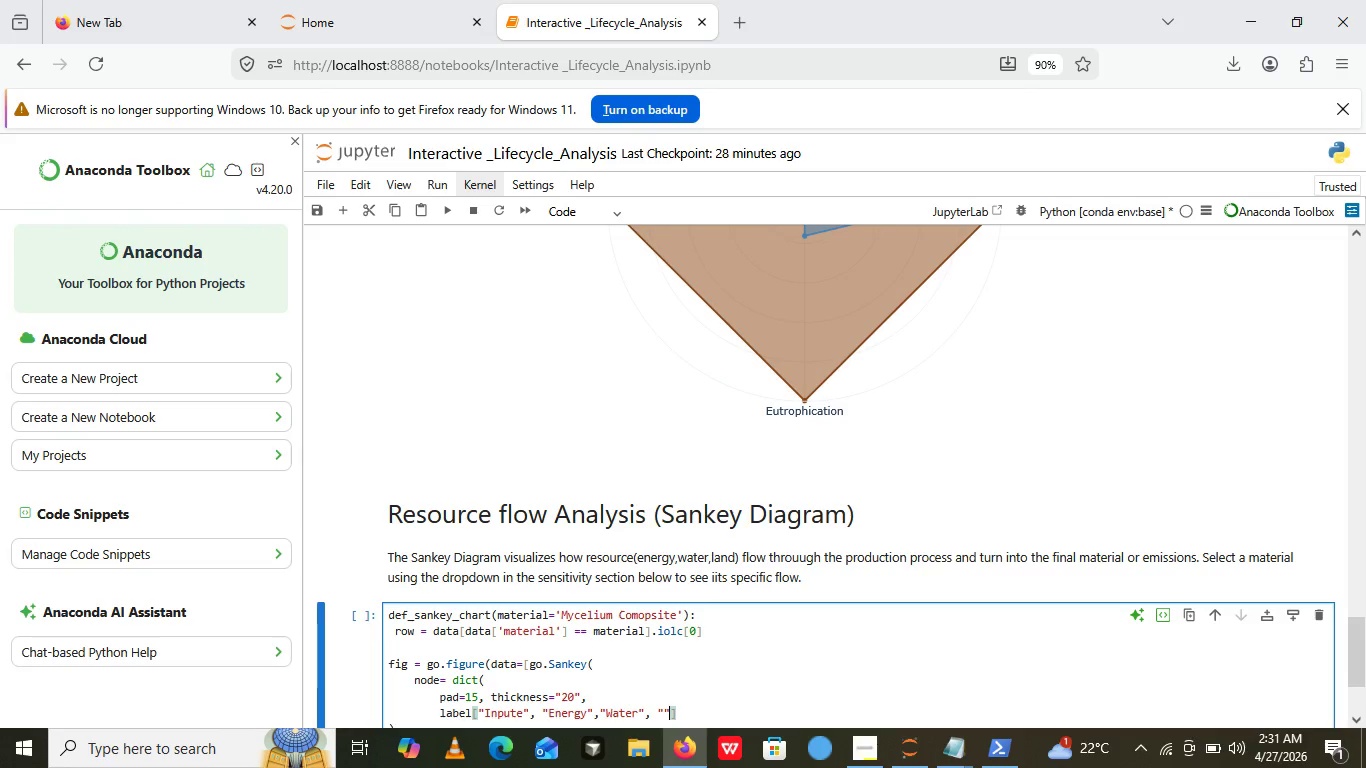 
key(Shift+Quote)
 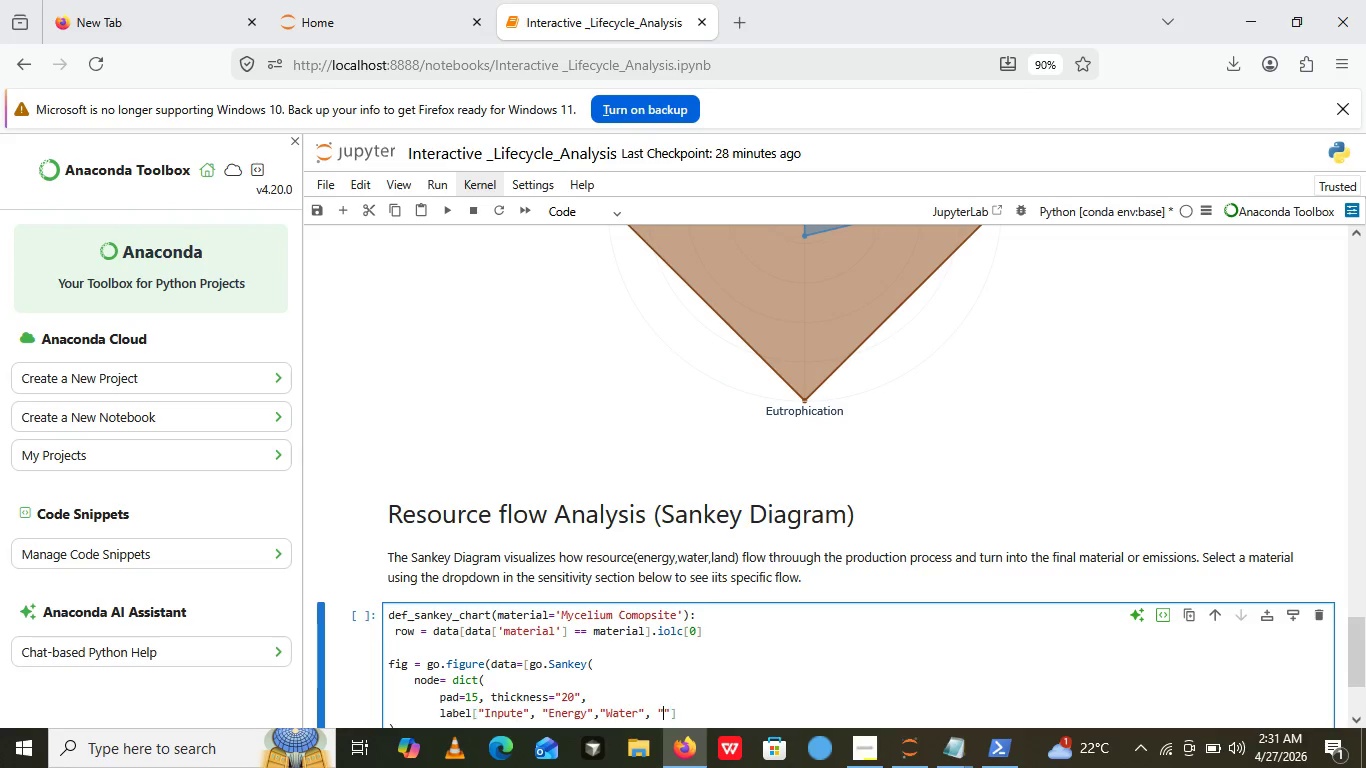 
key(Shift+Quote)
 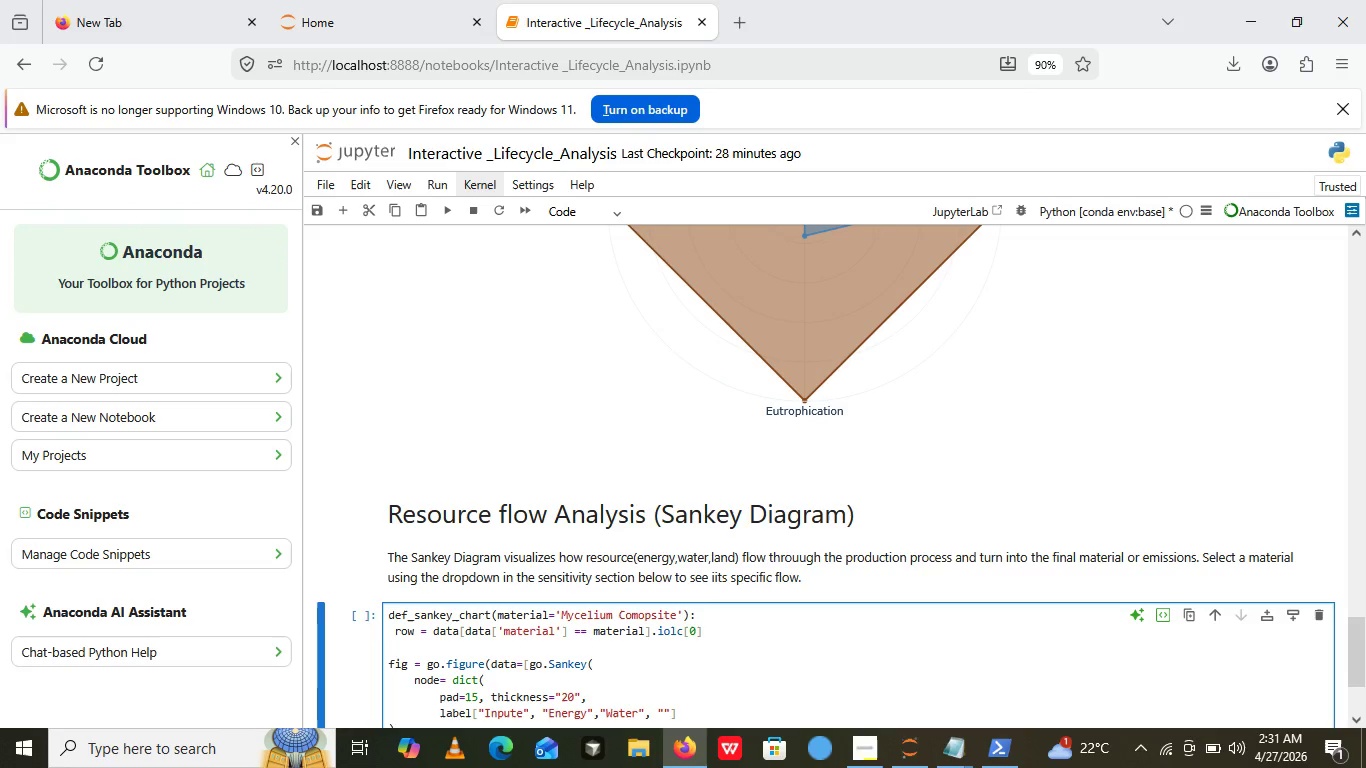 
key(ArrowLeft)
 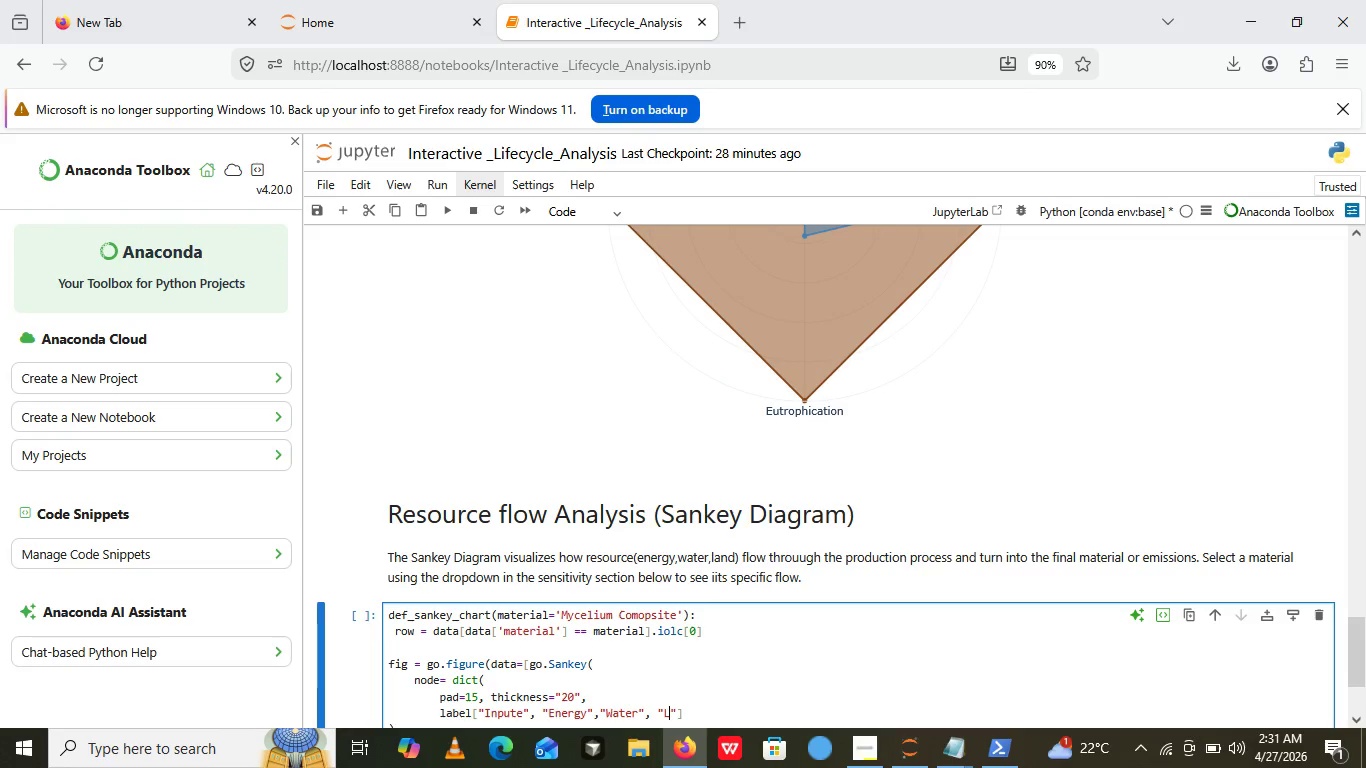 
type(Land)
 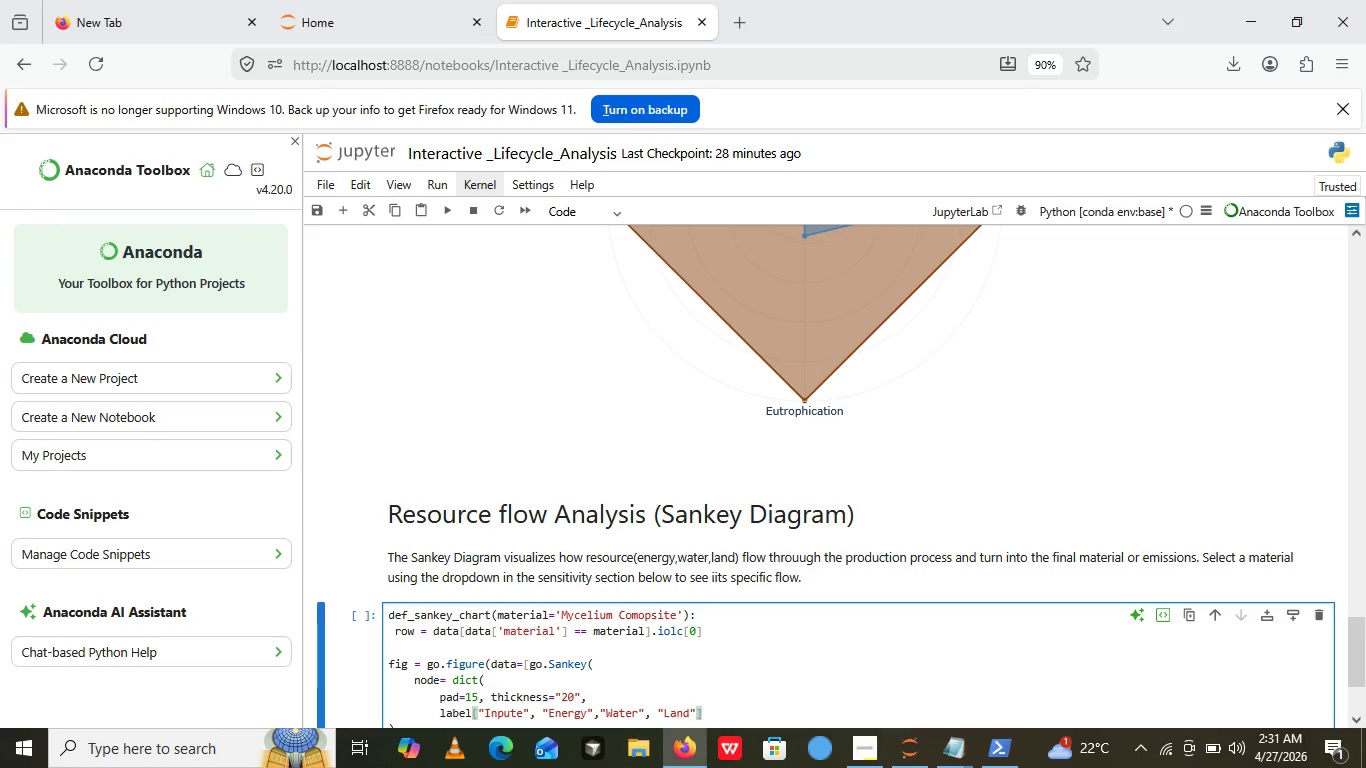 
key(ArrowRight)
 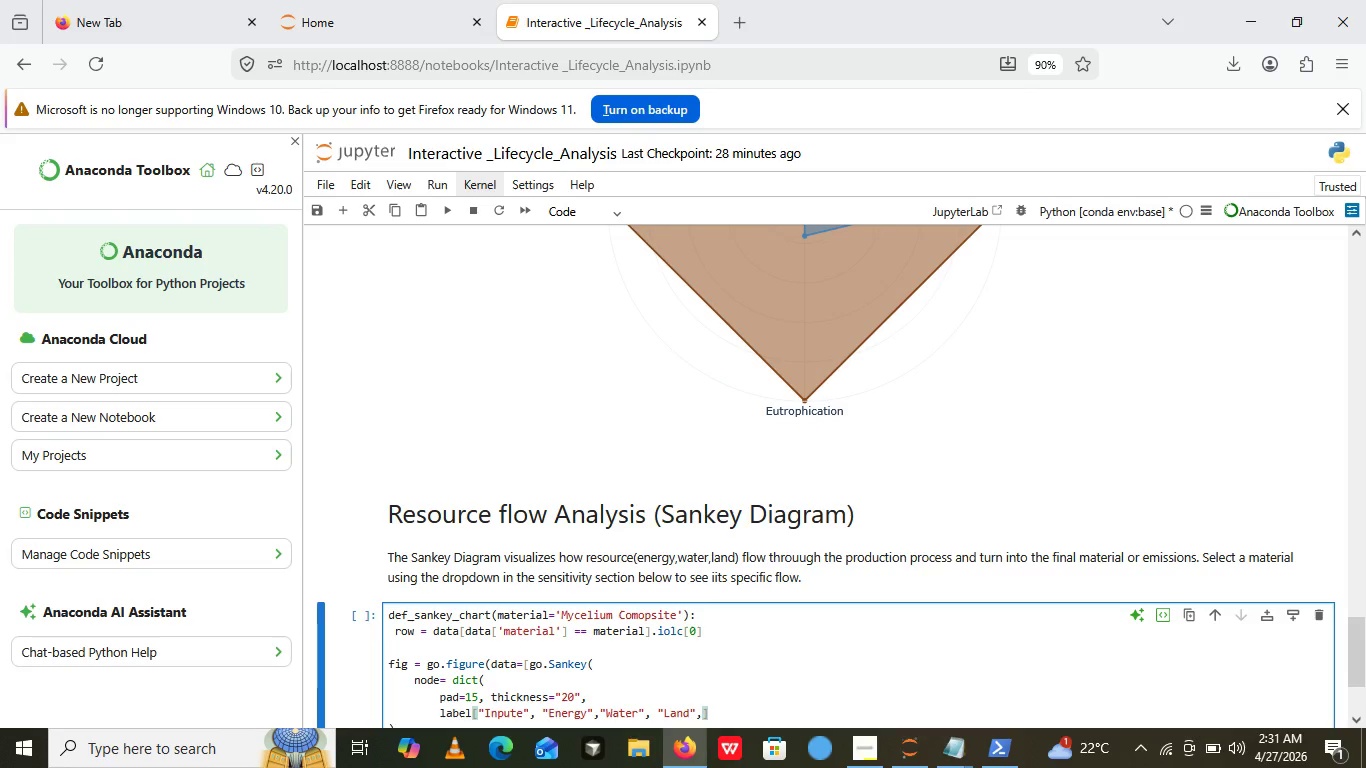 
key(Comma)
 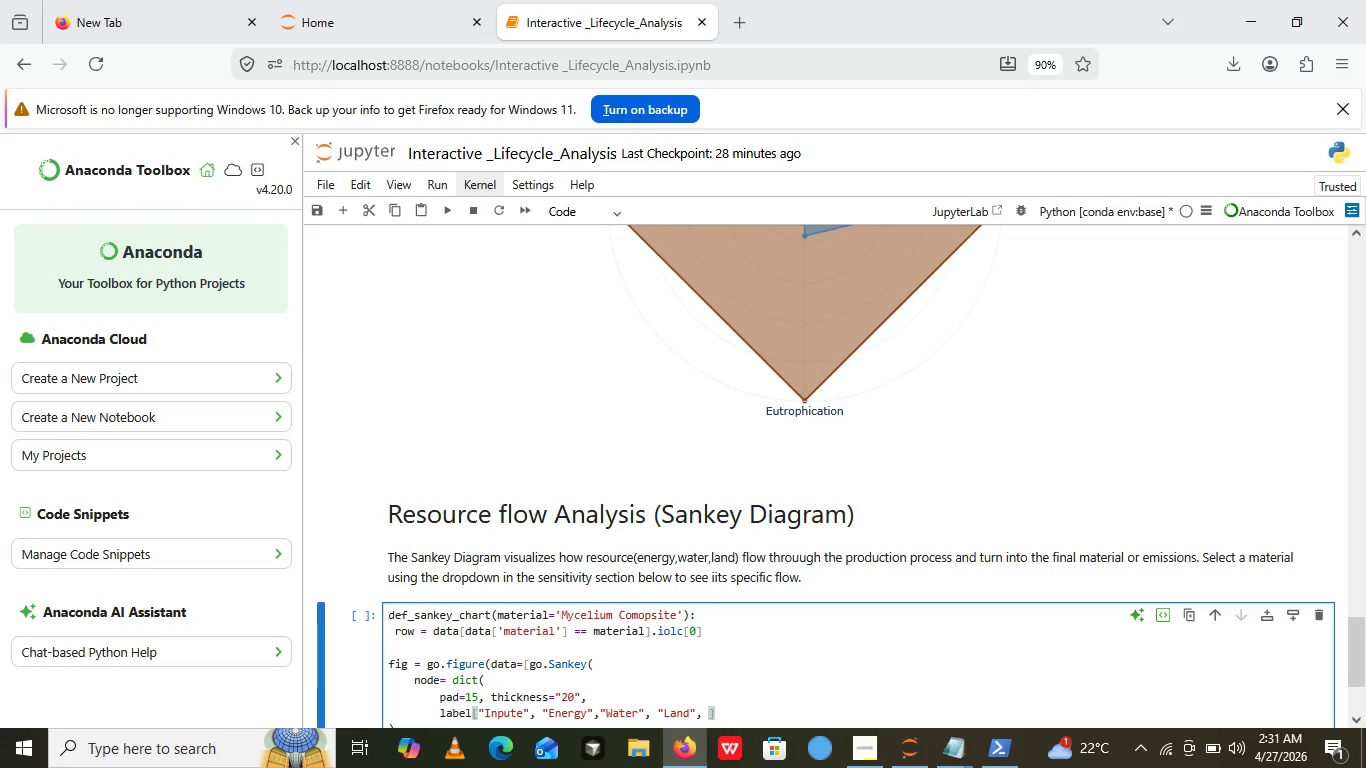 
key(Space)
 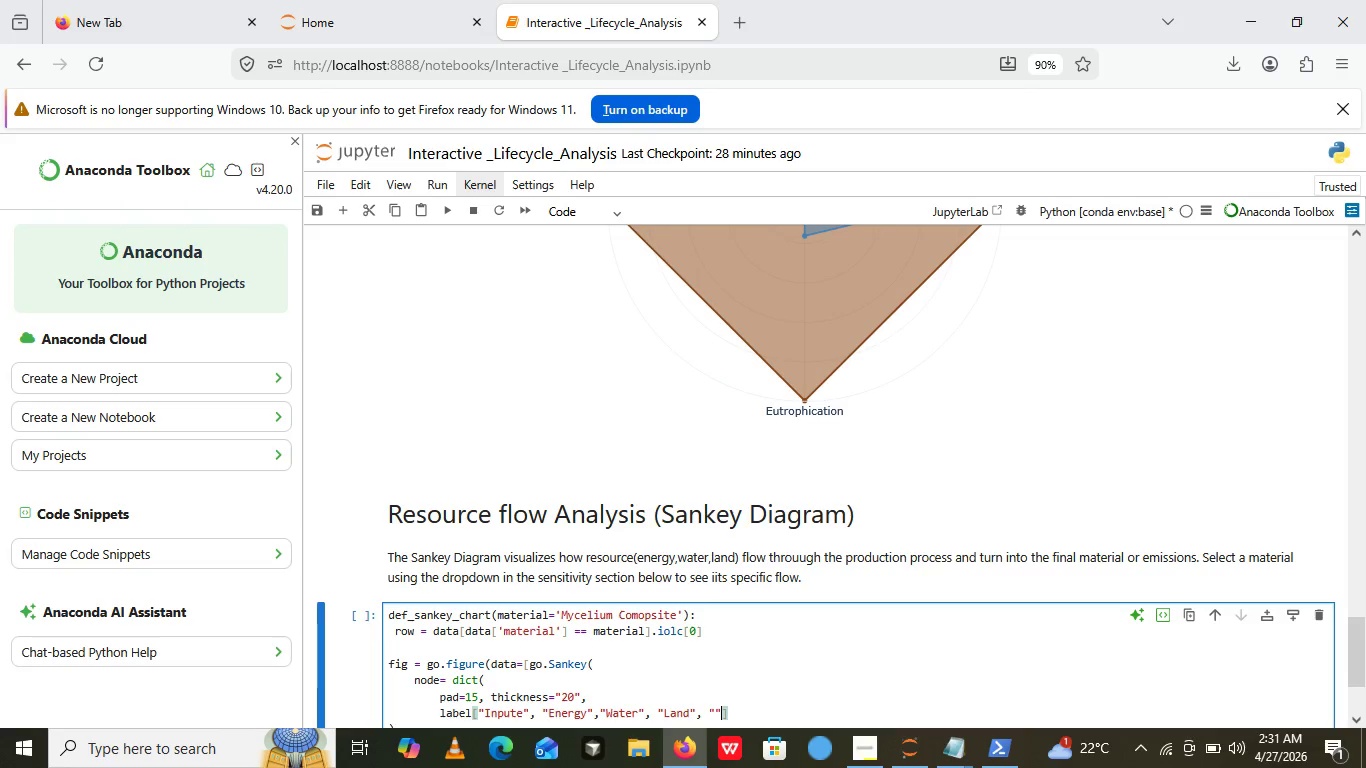 
key(Shift+Quote)
 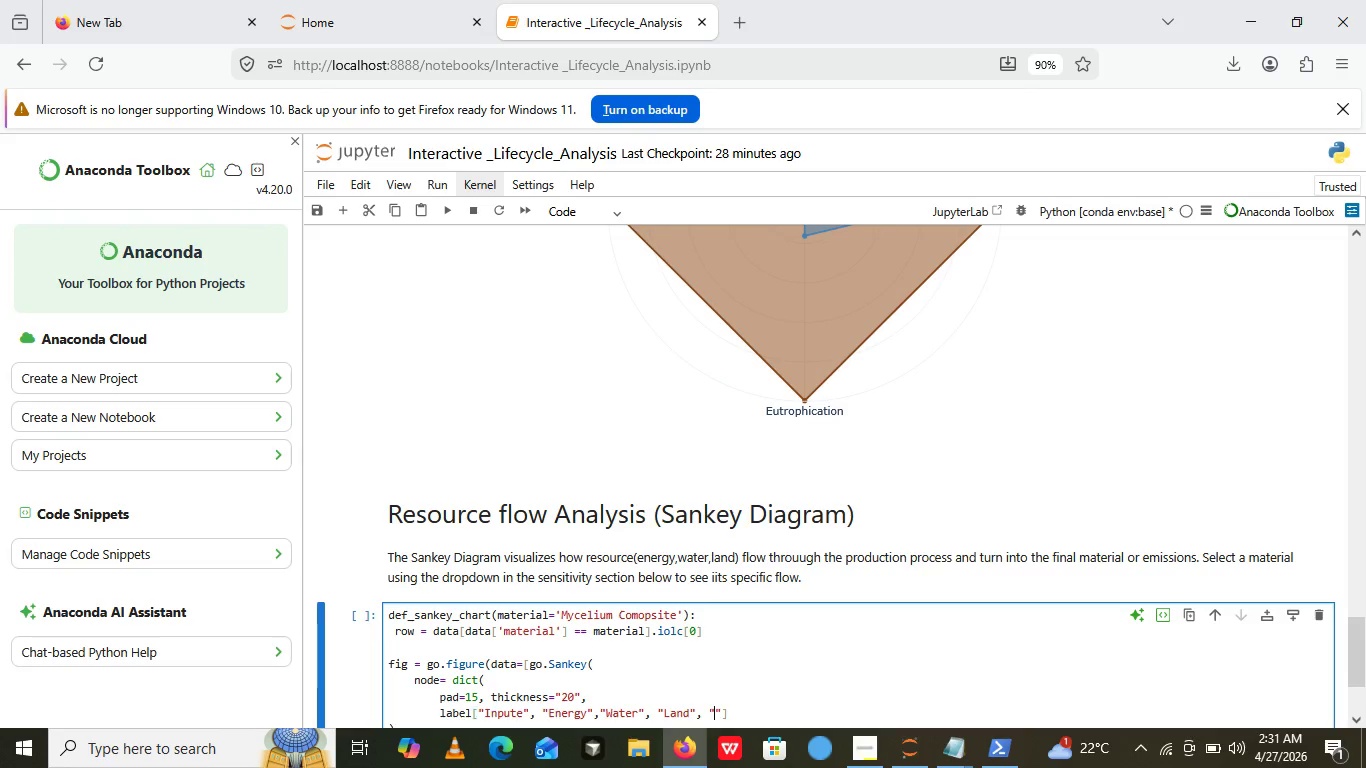 
key(Shift+Quote)
 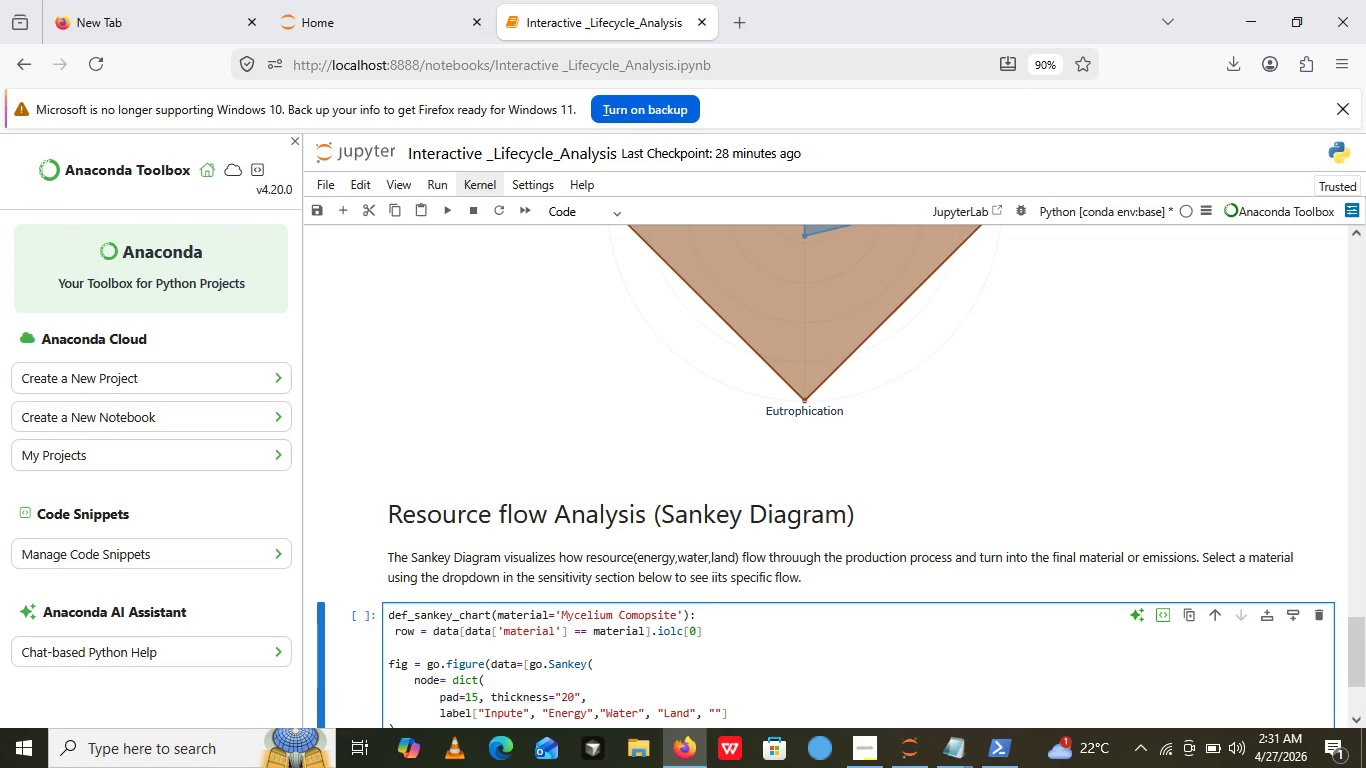 
key(ArrowLeft)
 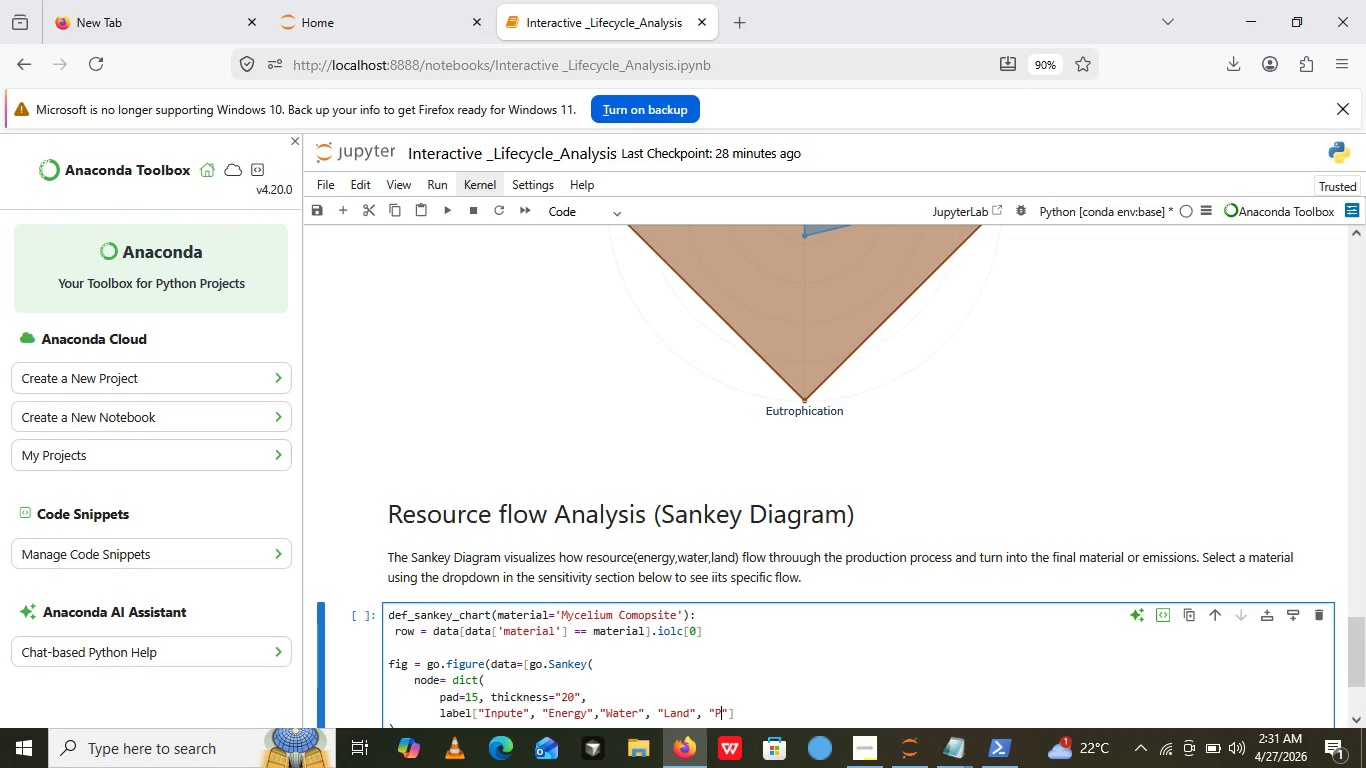 
type(Processing)
 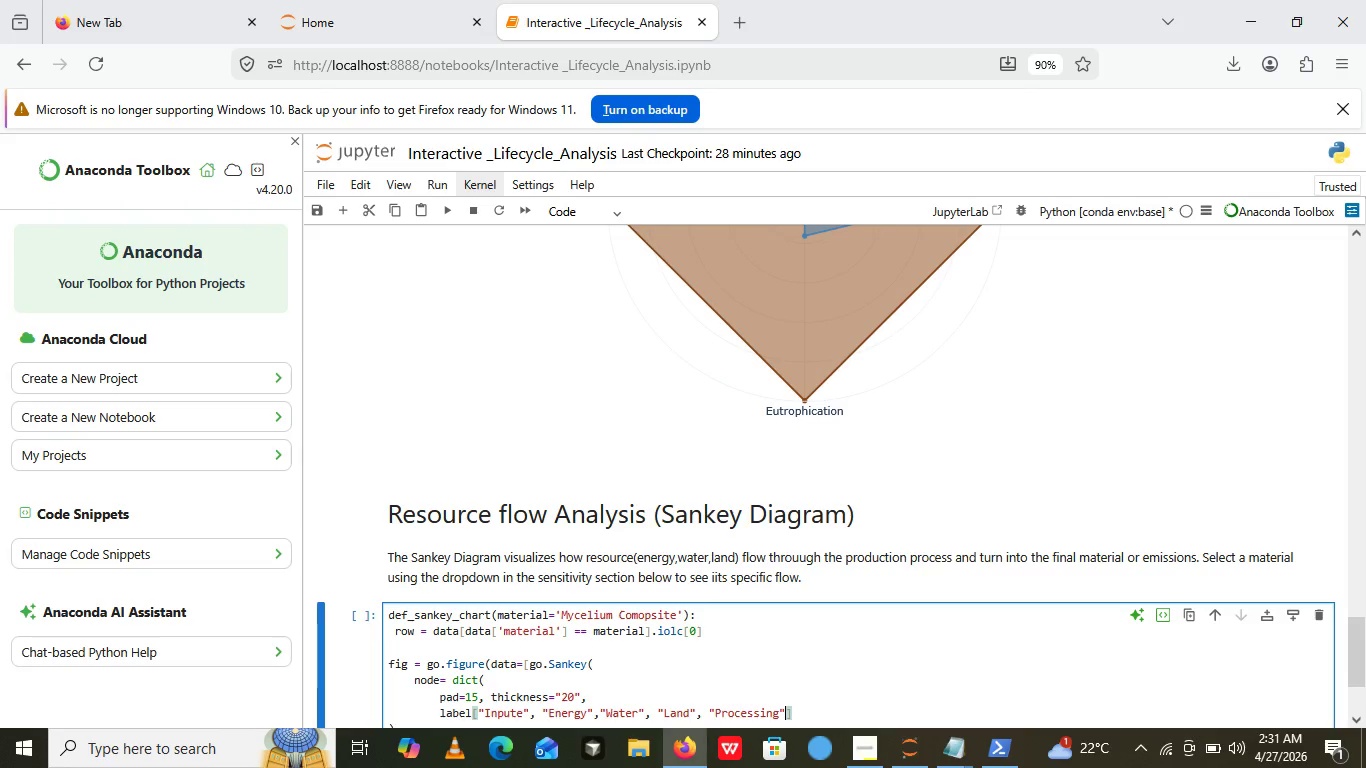 
key(ArrowRight)
 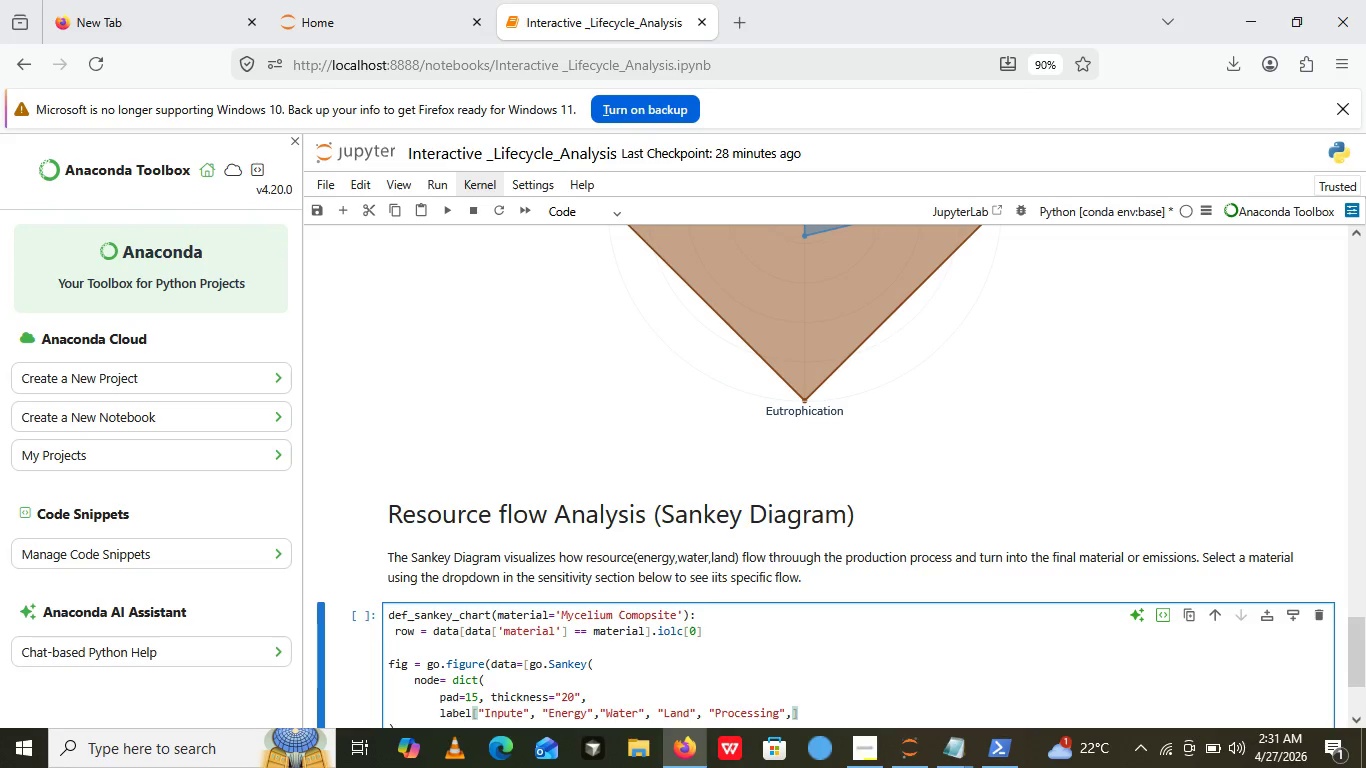 
key(Comma)
 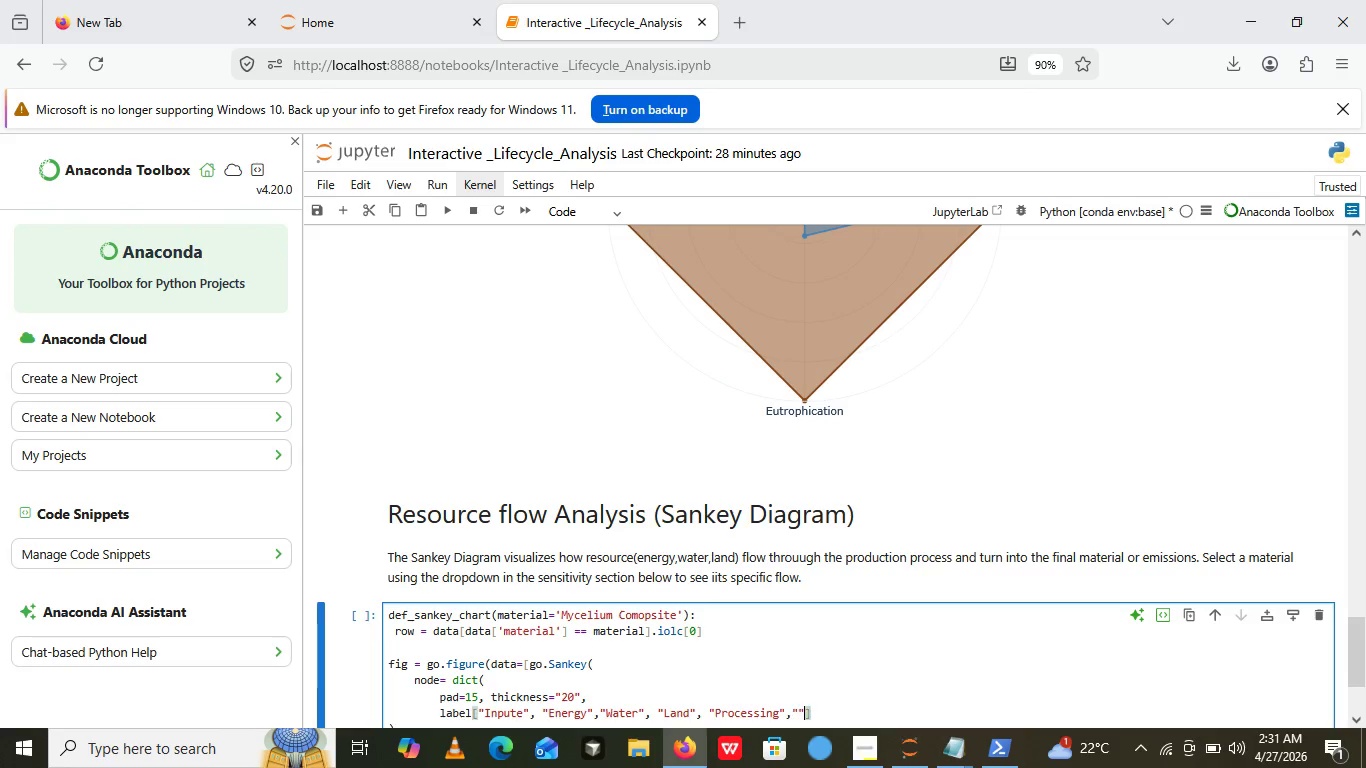 
key(Shift+Quote)
 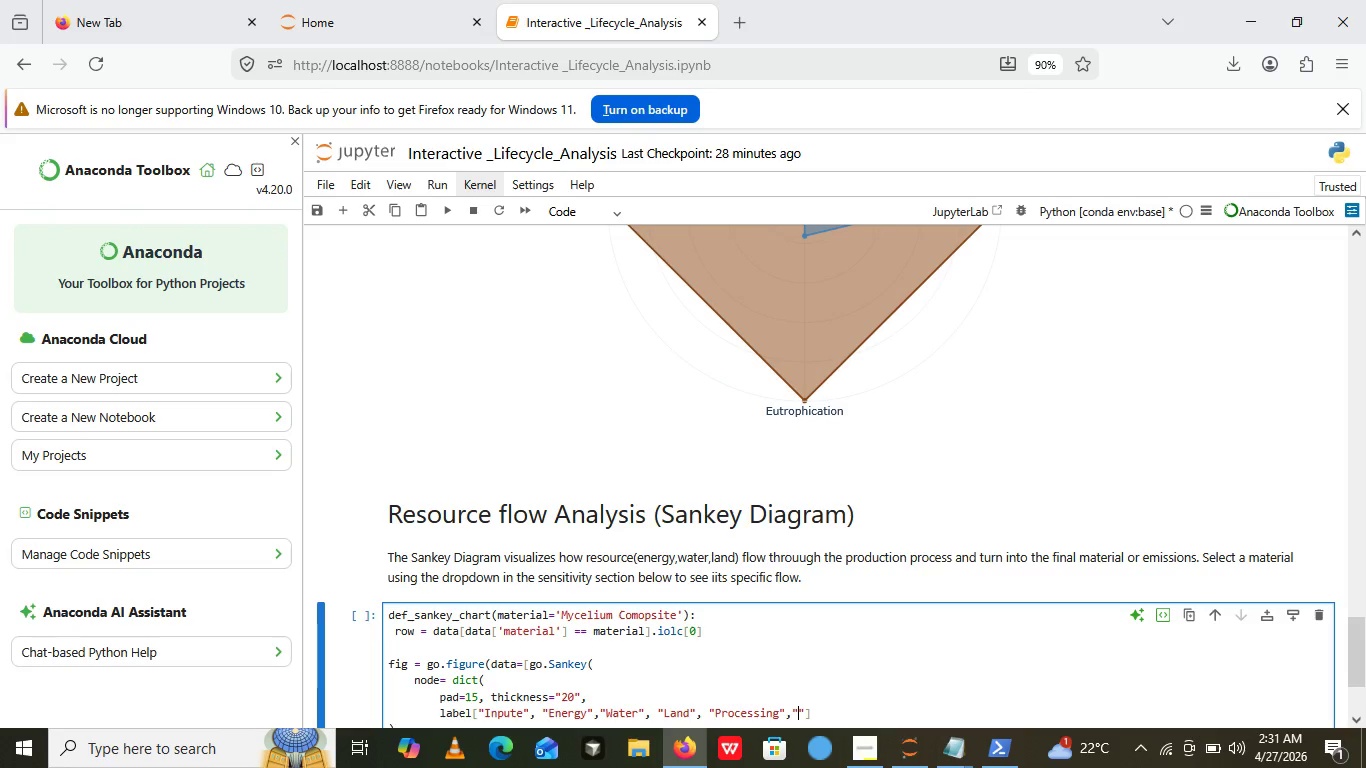 
key(Shift+Quote)
 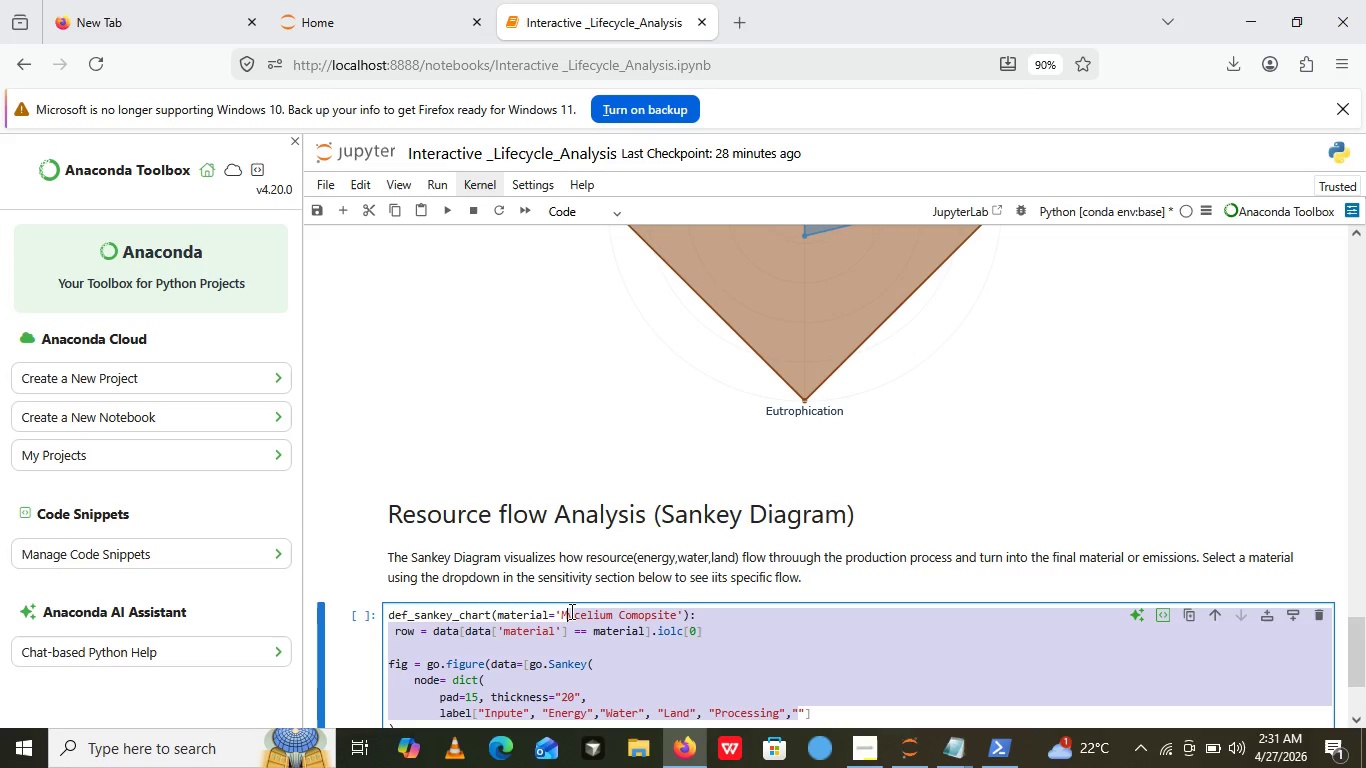 
key(ArrowLeft)
 